 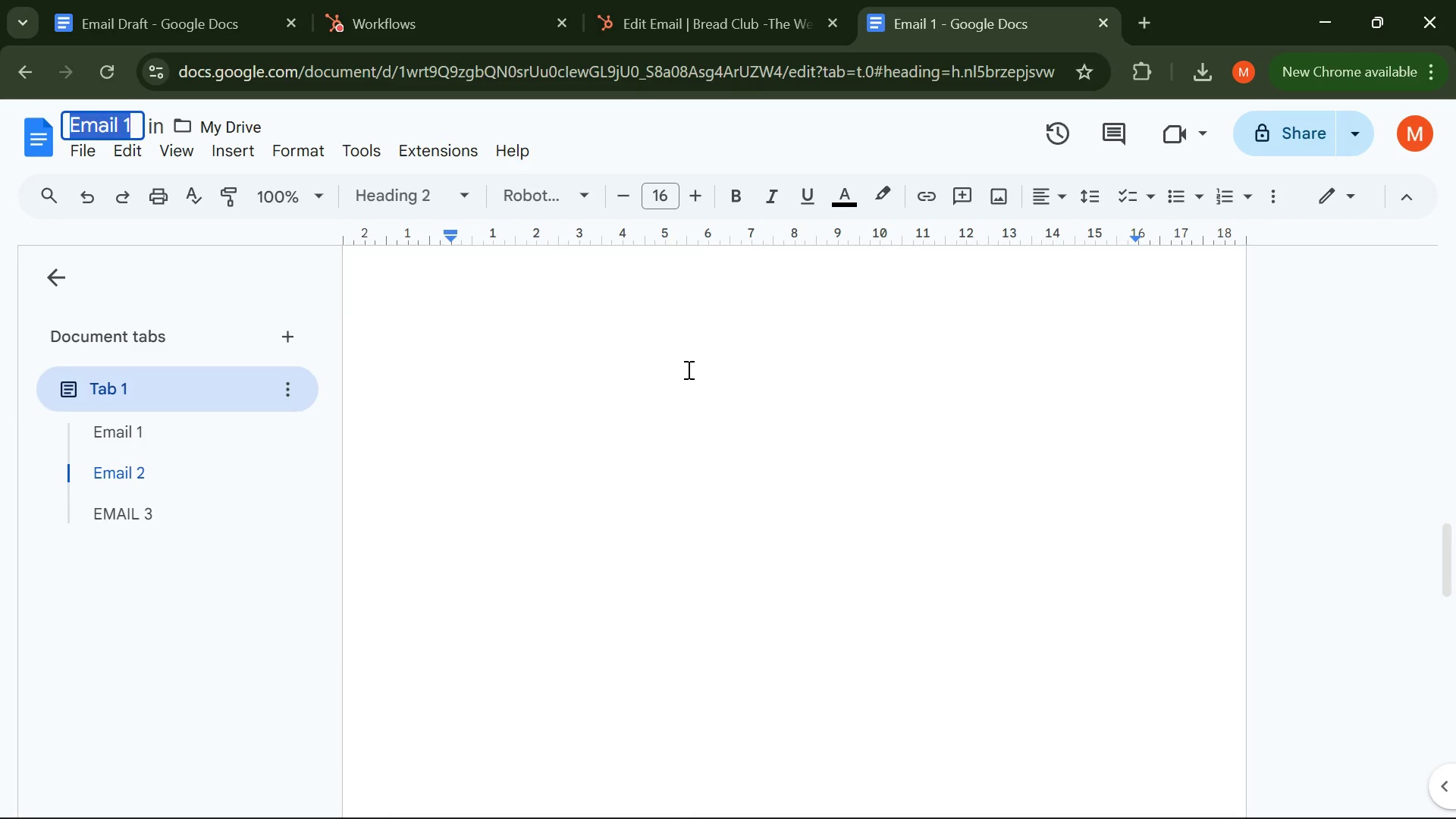 
left_click([642, 0])
 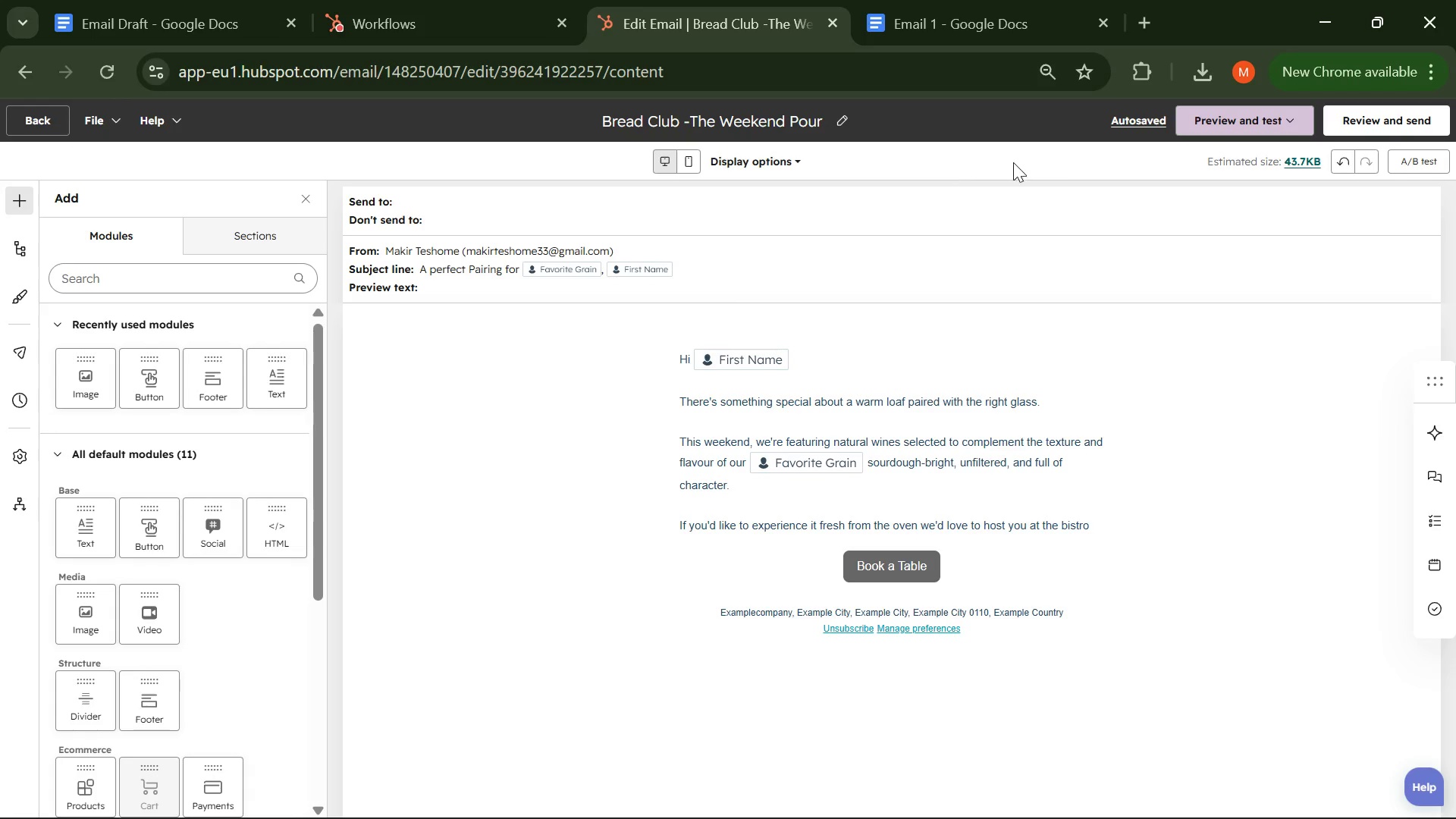 
left_click([1288, 127])
 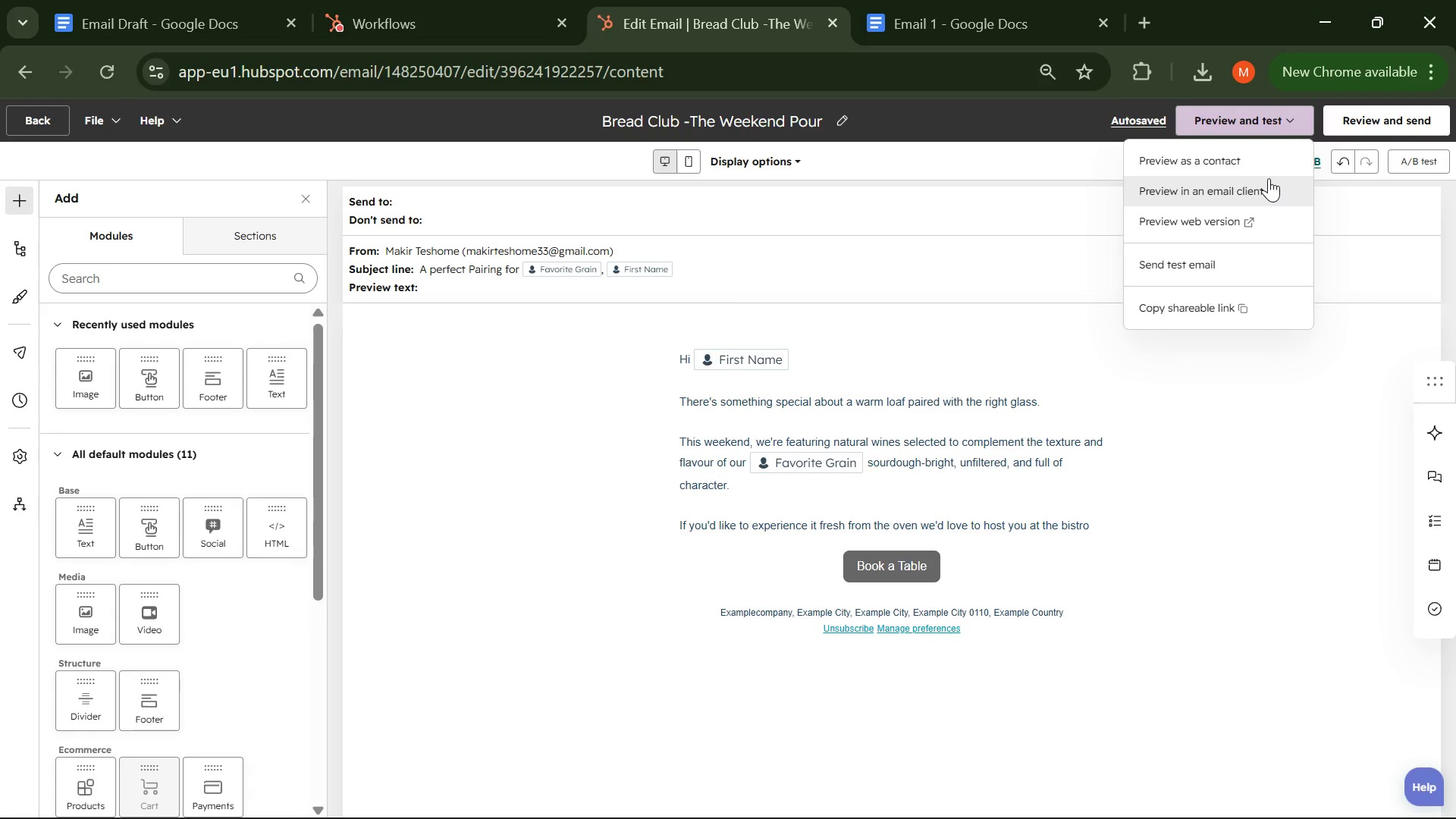 
left_click([1238, 190])
 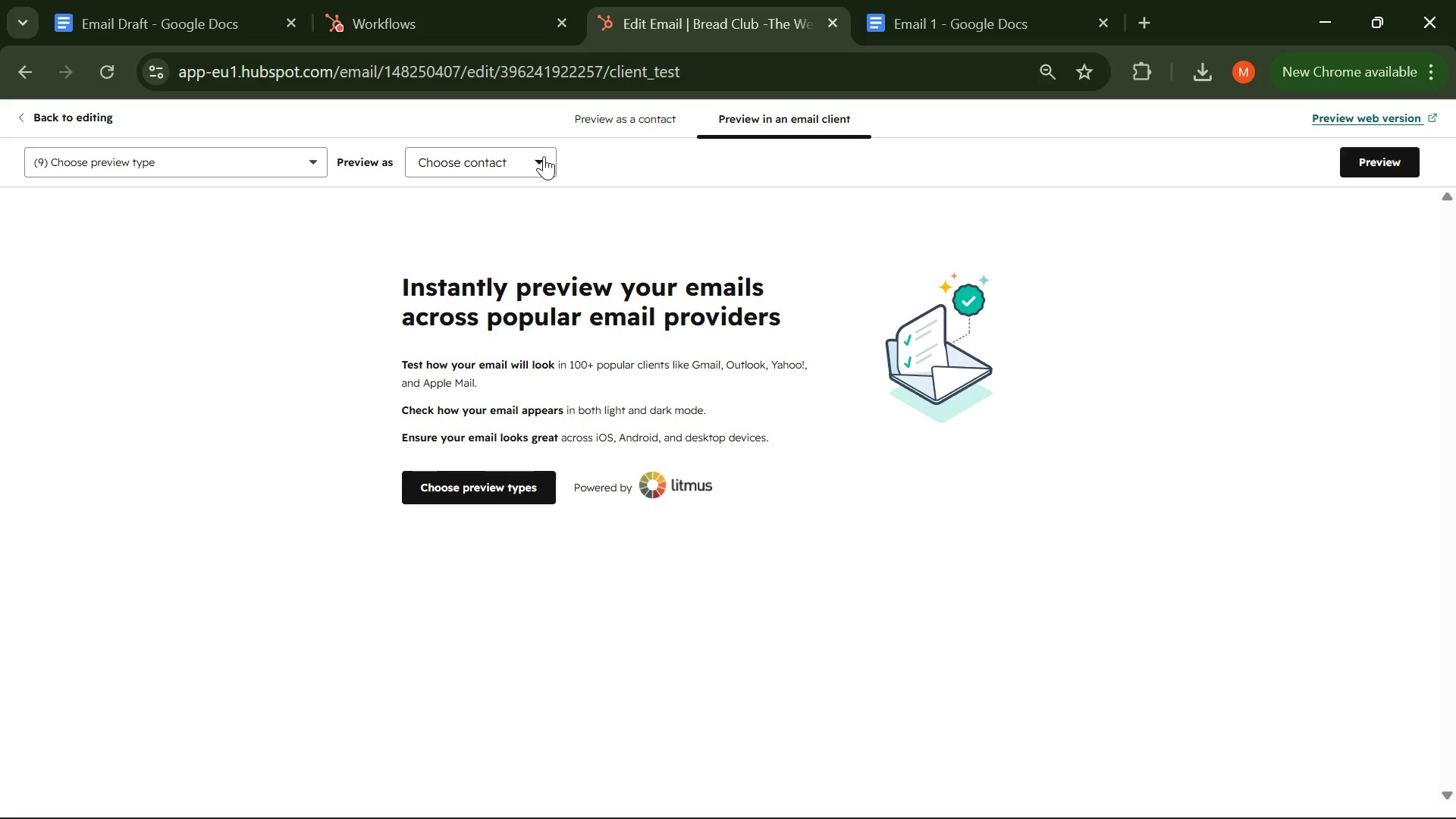 
wait(5.69)
 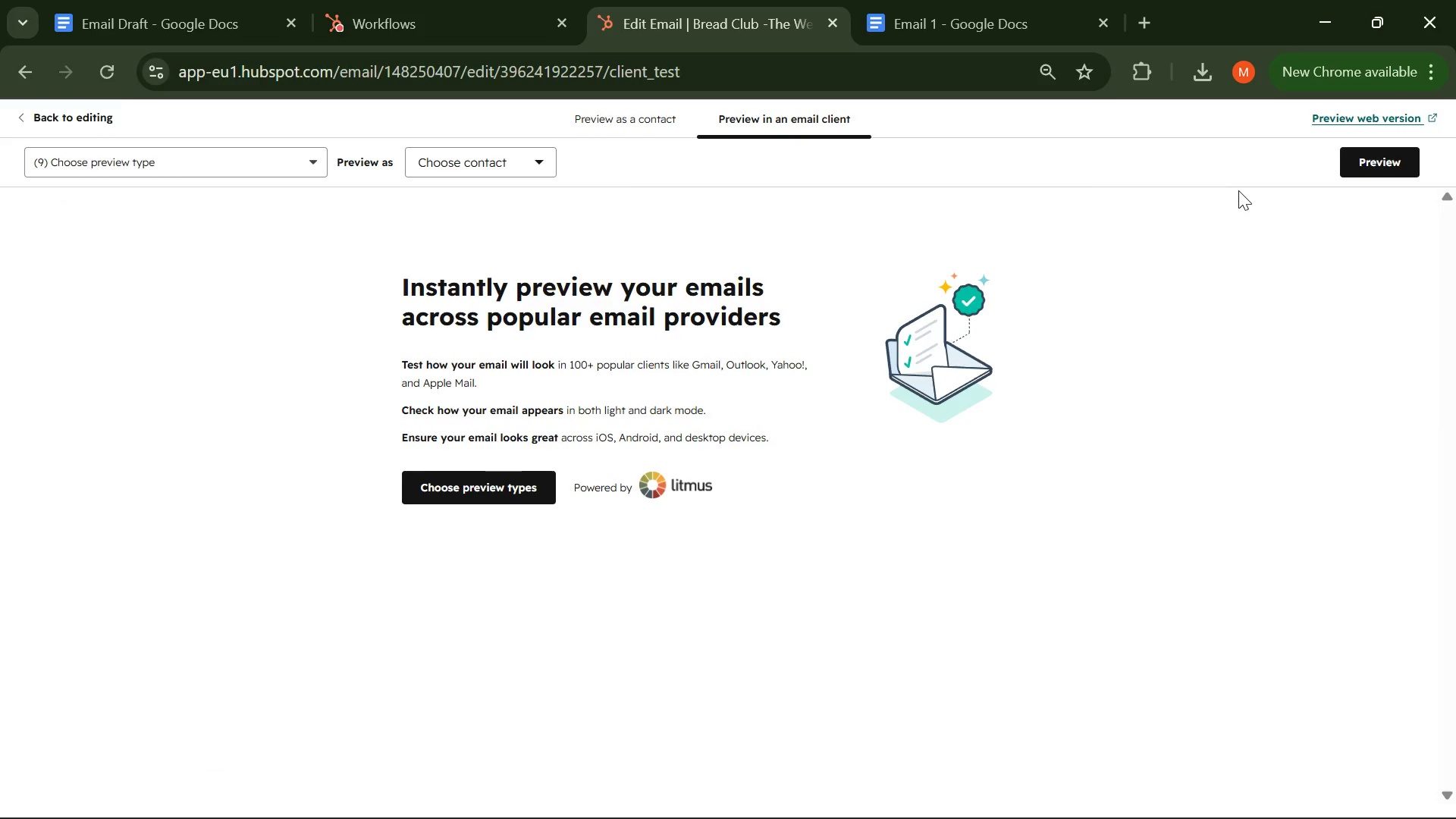 
left_click([312, 170])
 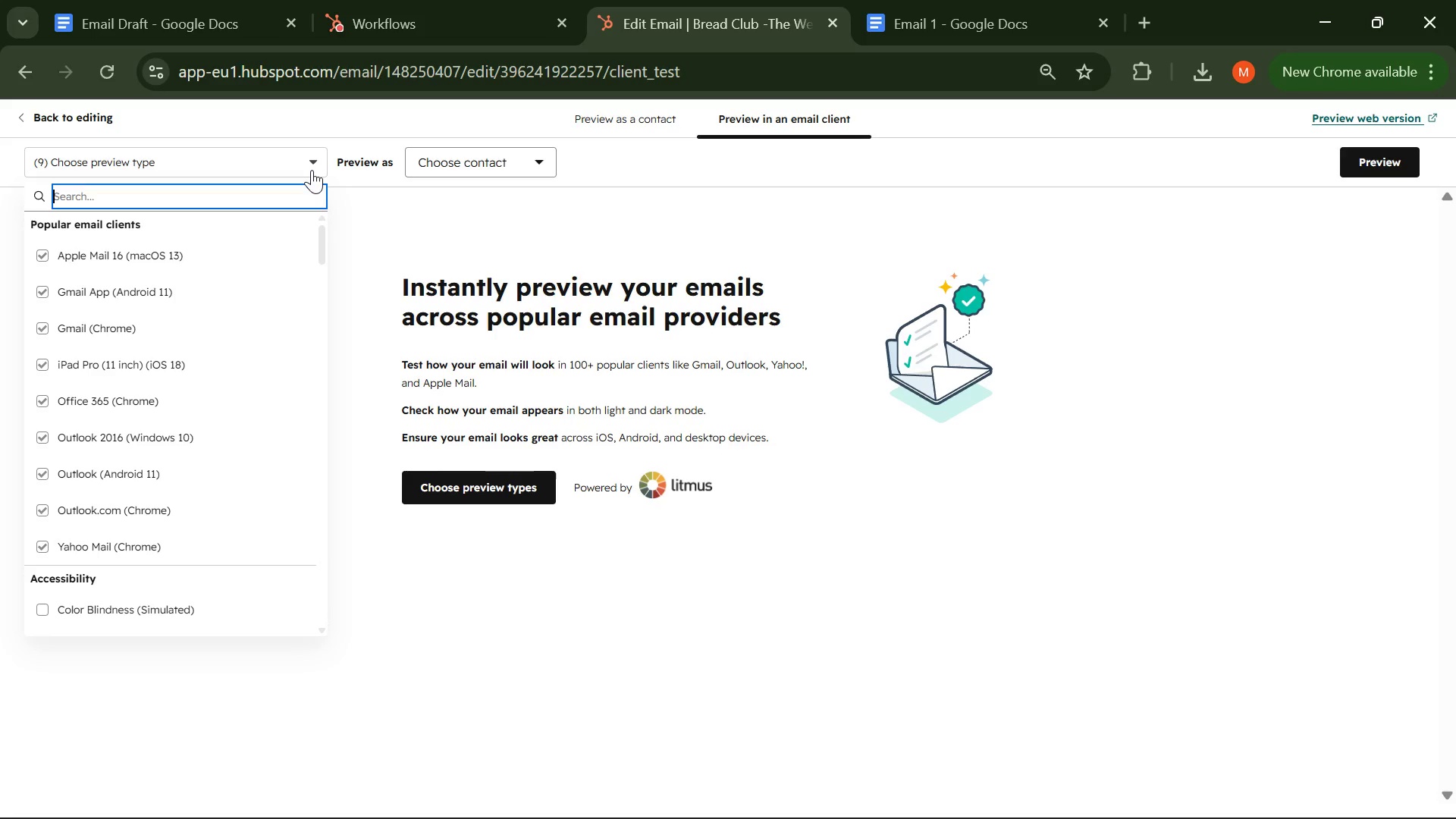 
left_click([312, 170])
 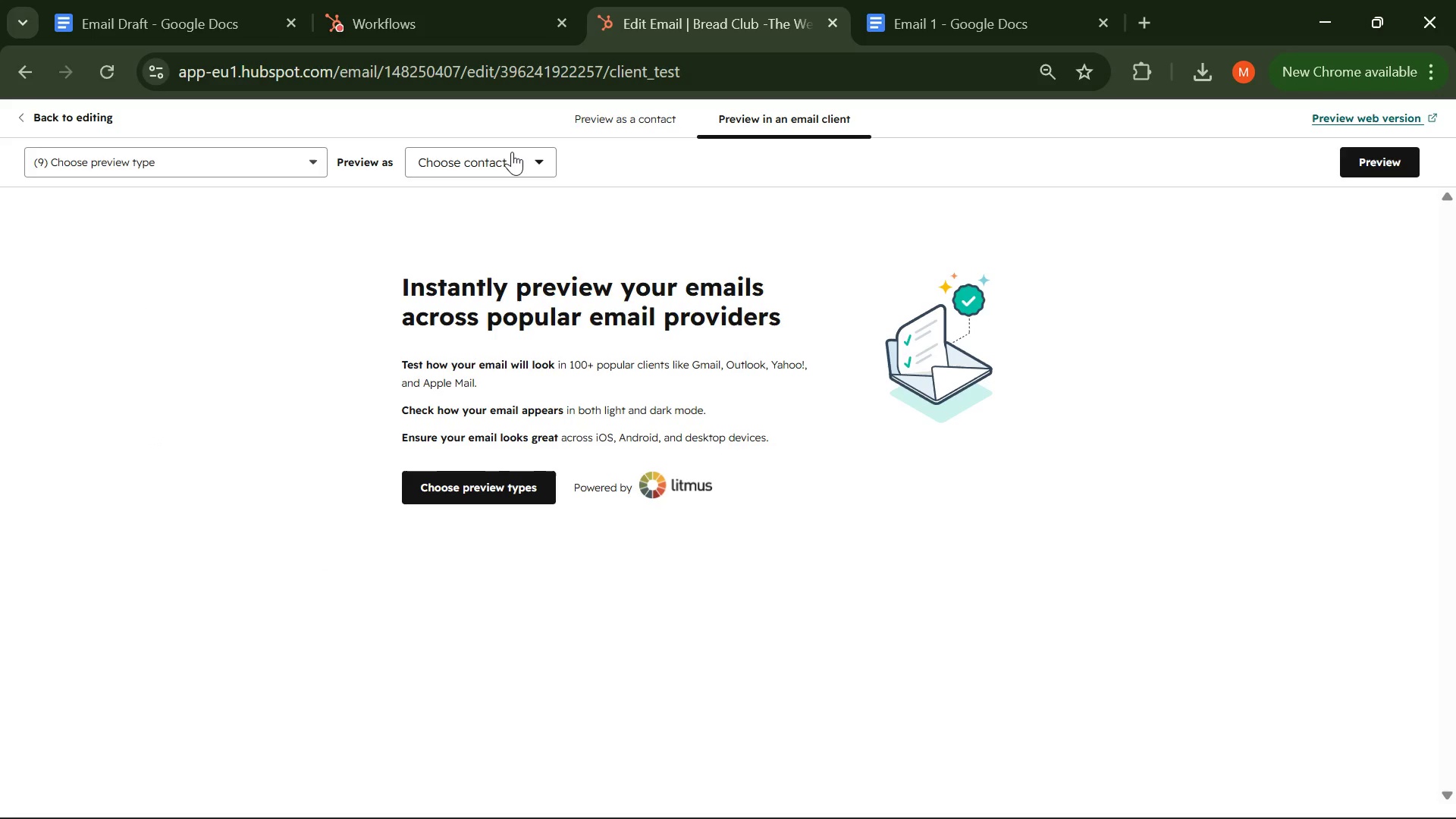 
left_click([512, 152])
 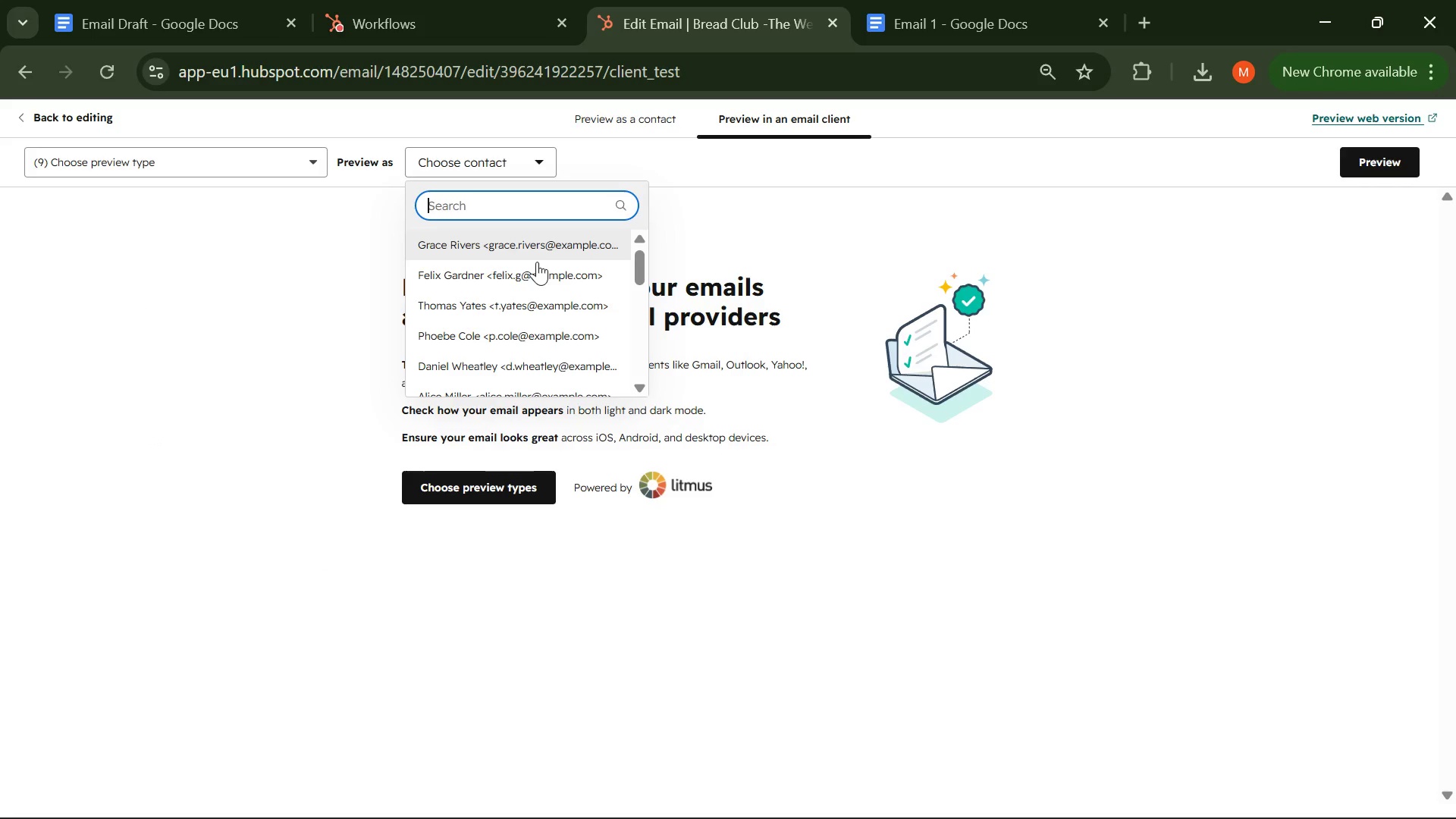 
scroll: coordinate [537, 271], scroll_direction: down, amount: 2.0
 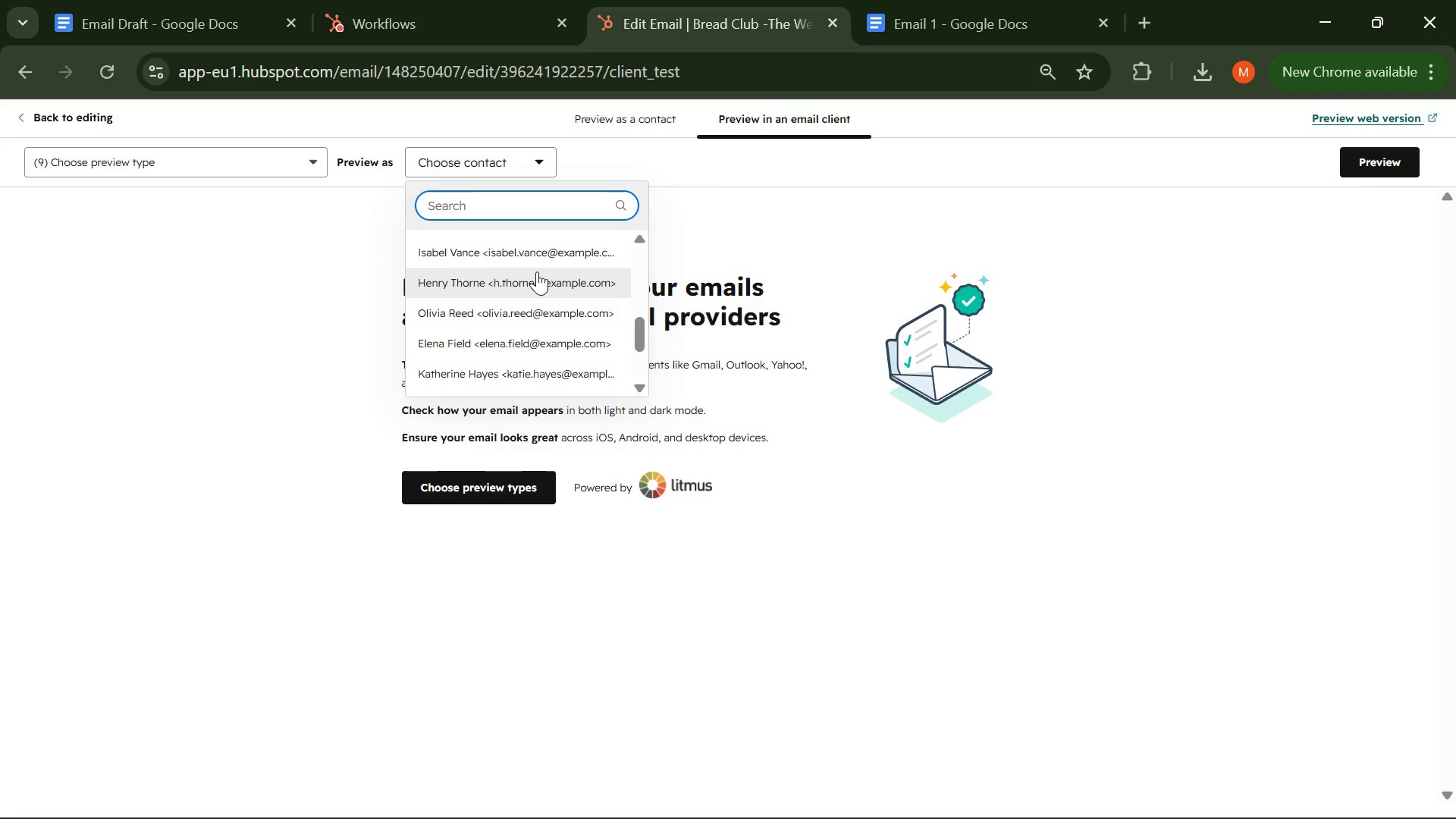 
left_click([485, 250])
 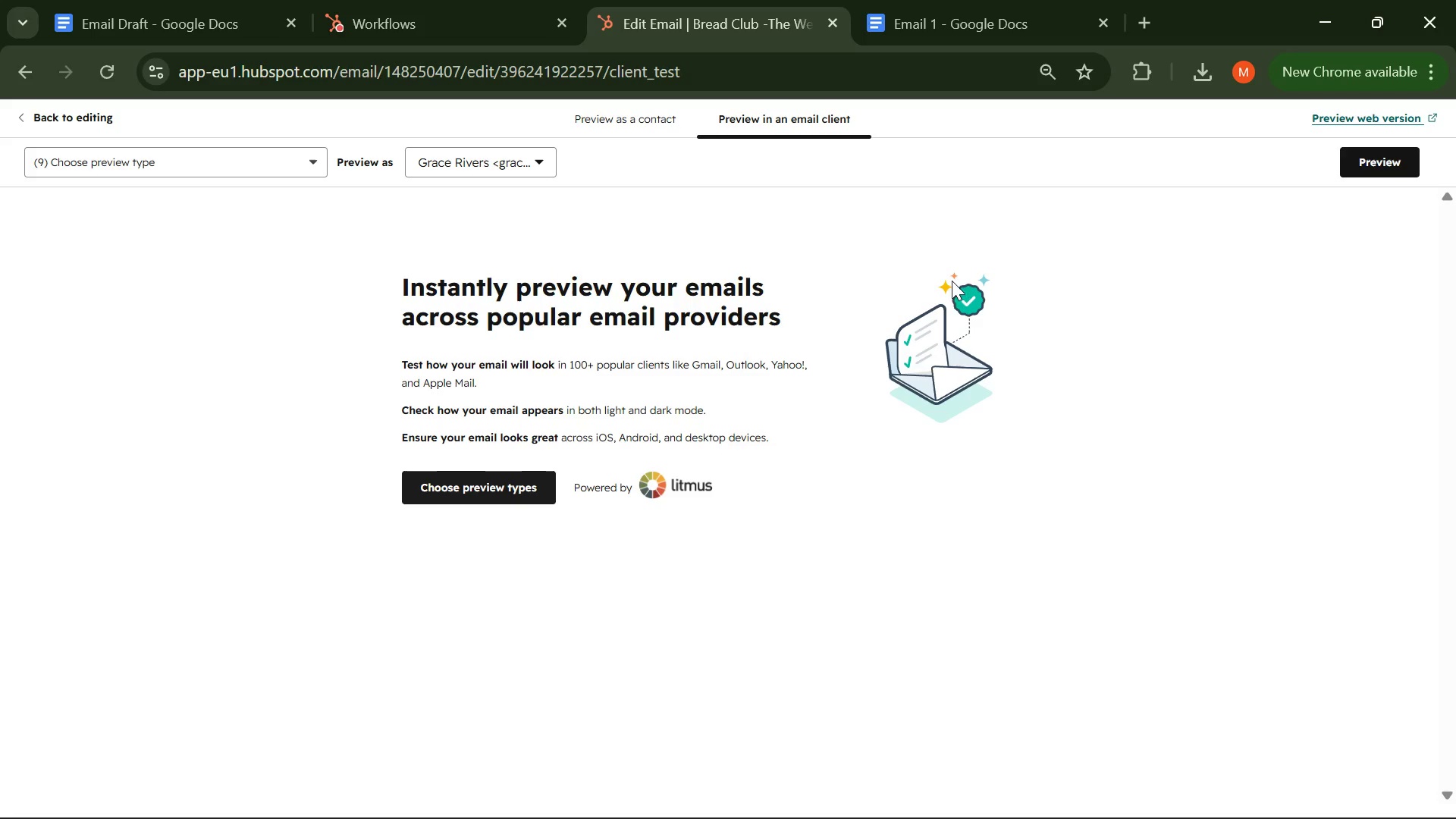 
scroll: coordinate [537, 271], scroll_direction: up, amount: 5.0
 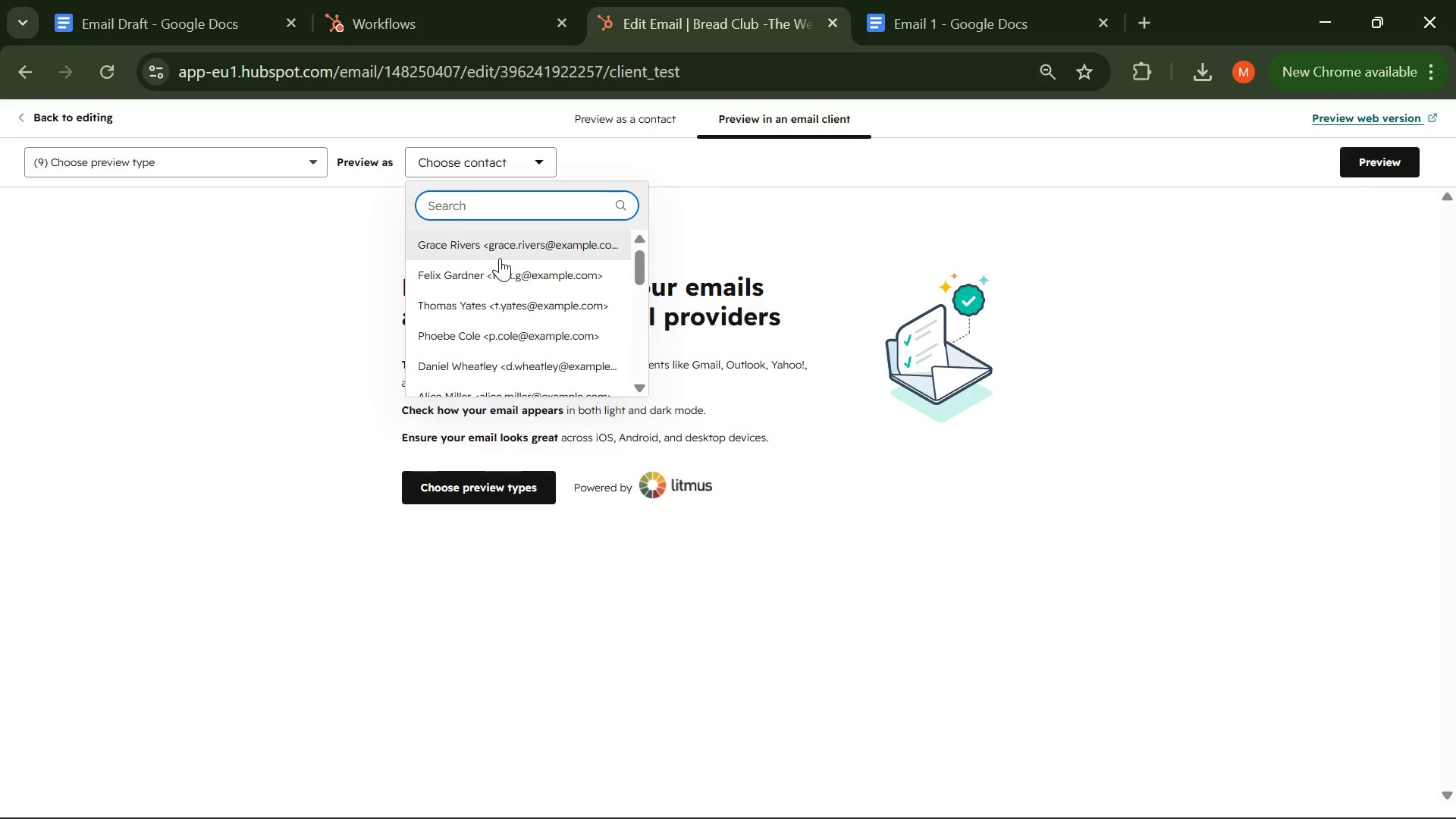 
left_click([1368, 158])
 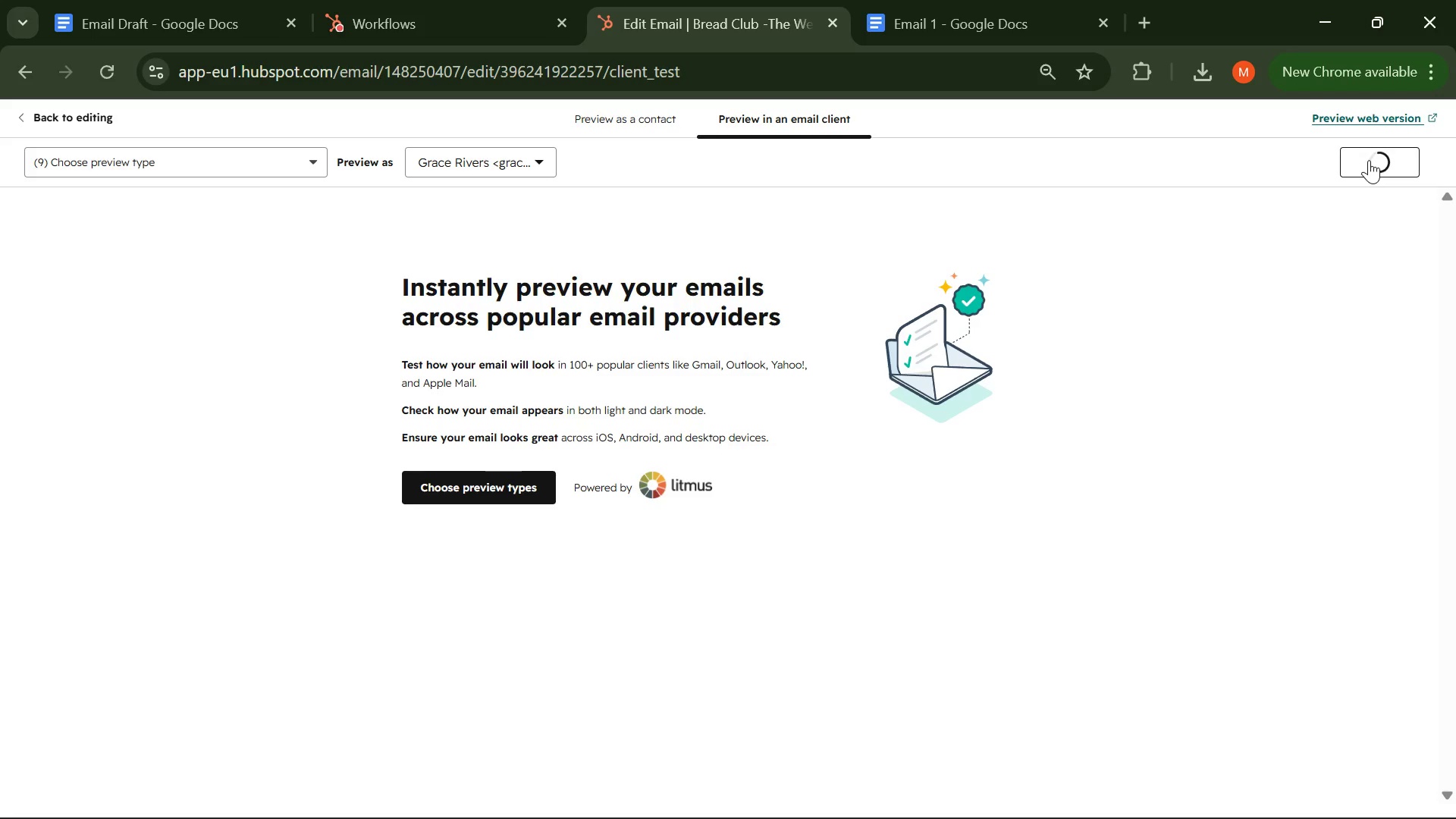 
mouse_move([1344, 172])
 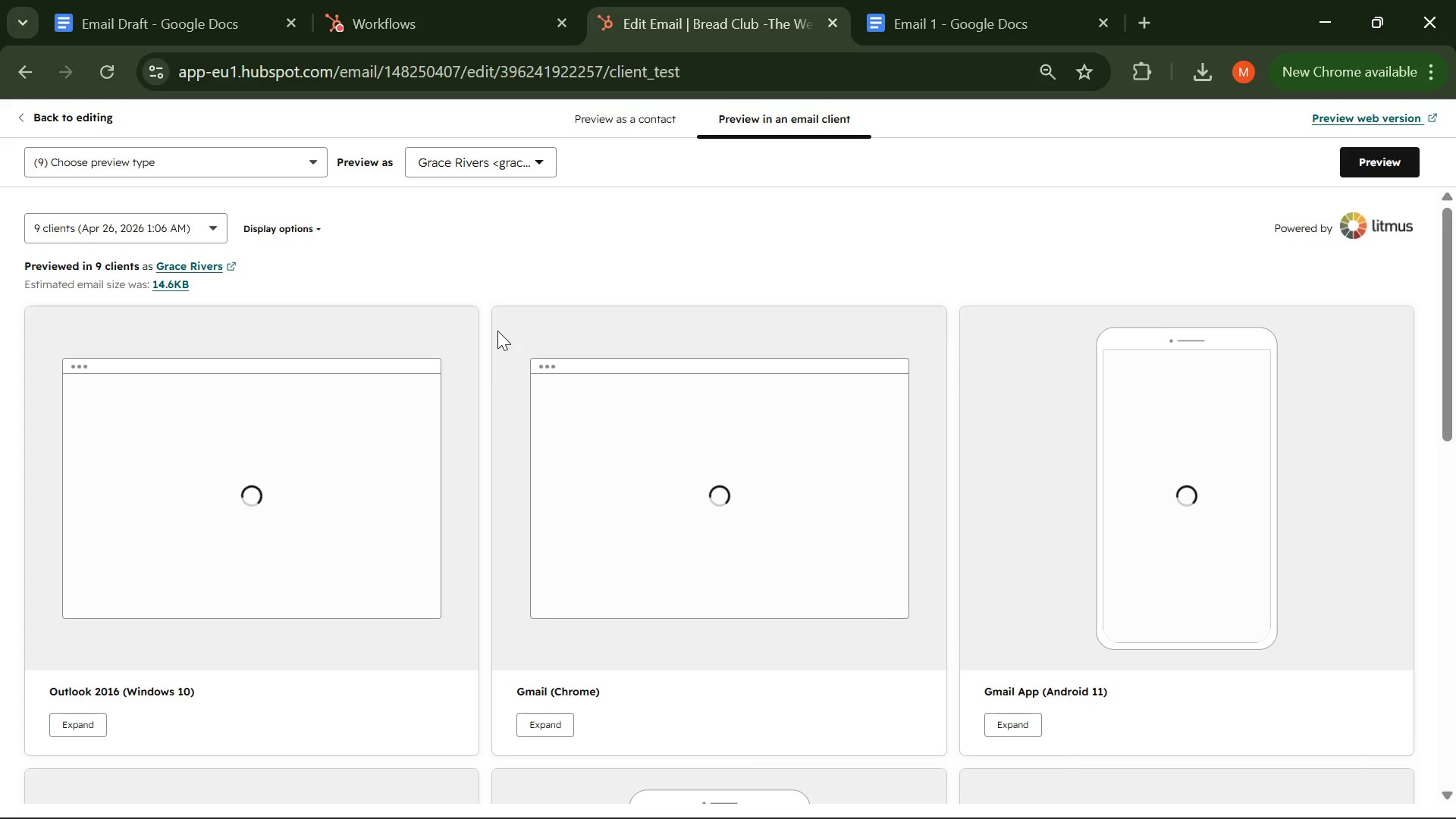 
wait(11.23)
 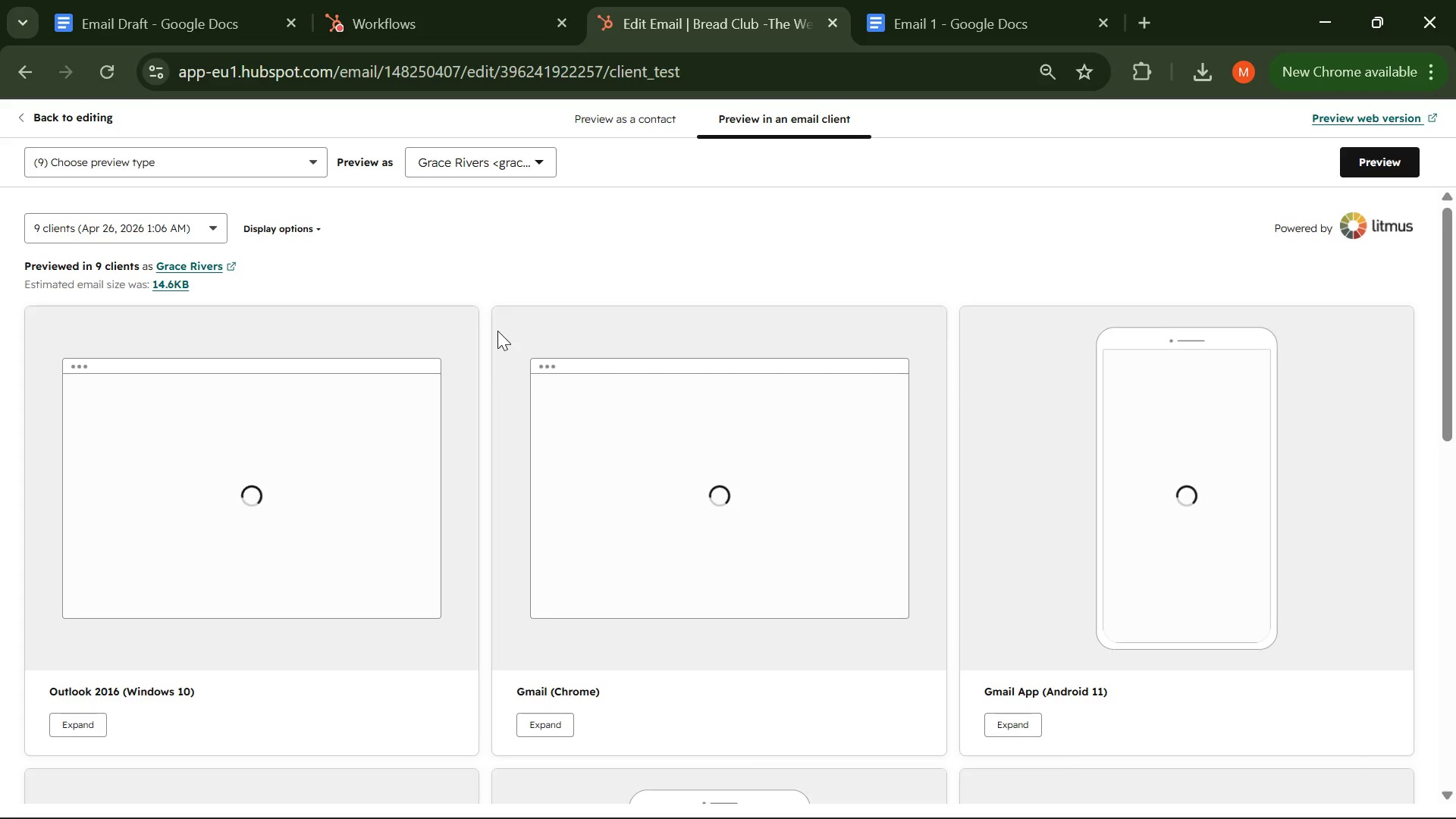 
left_click([252, 513])
 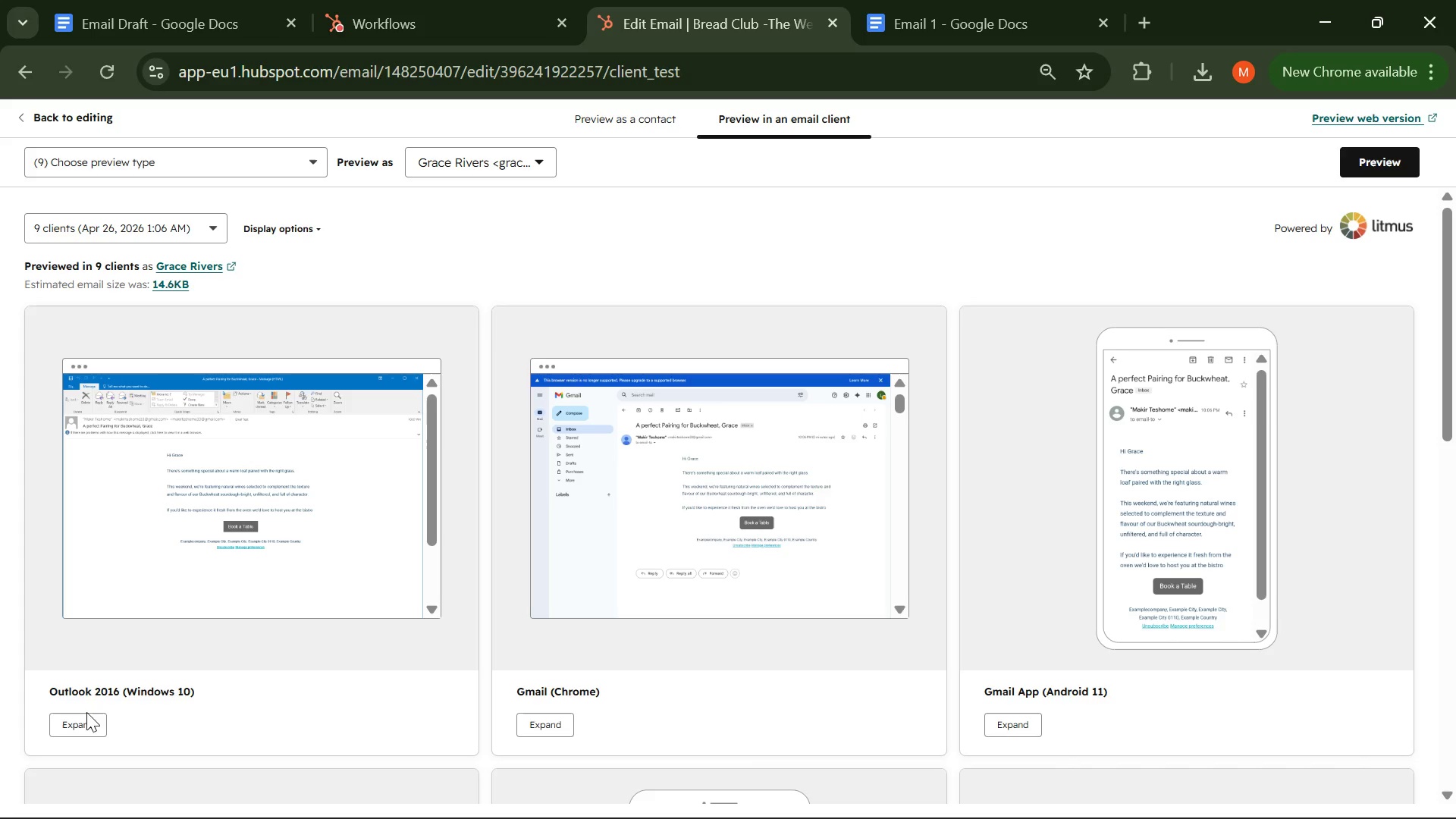 
left_click([84, 728])
 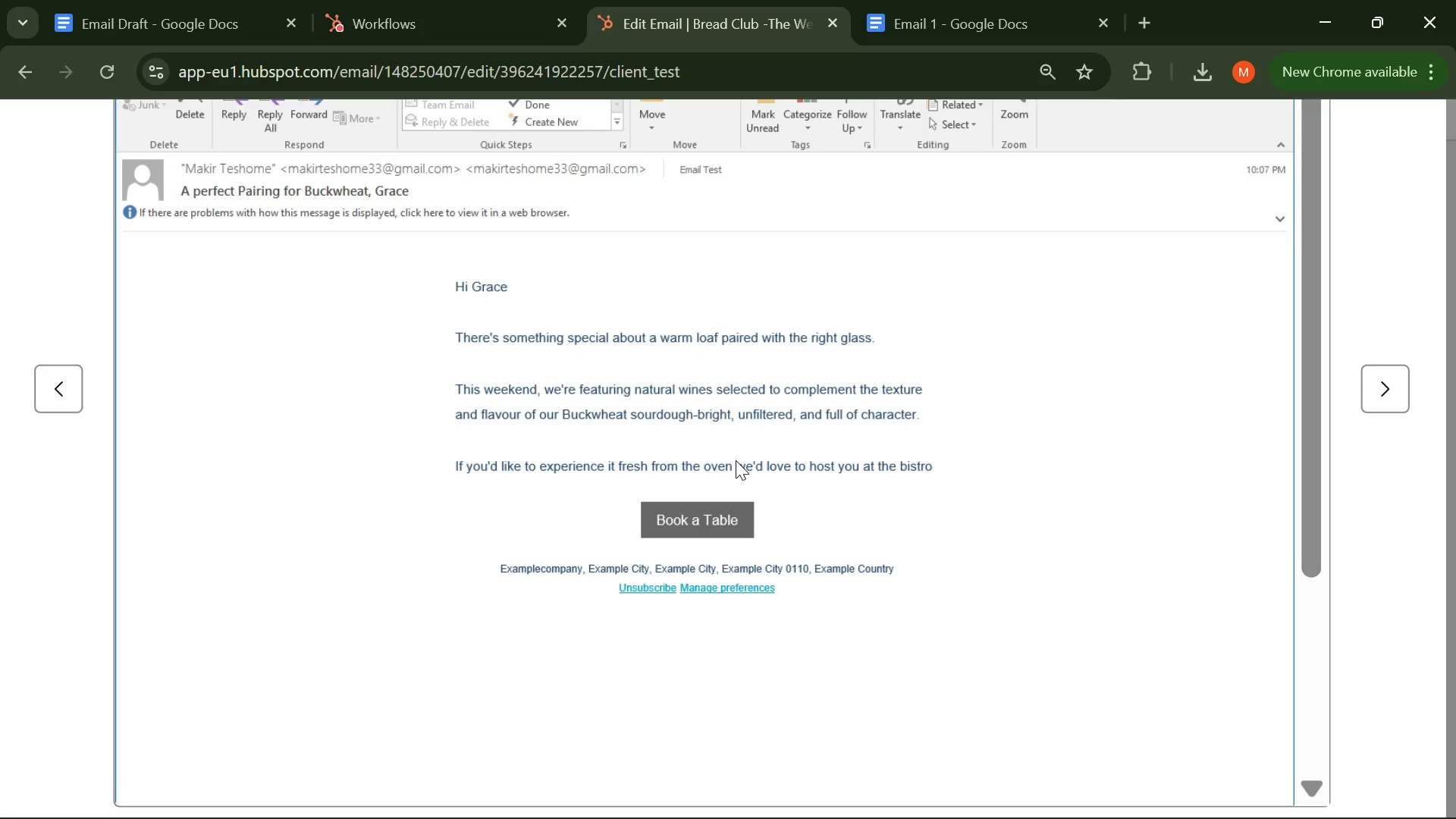 
wait(16.58)
 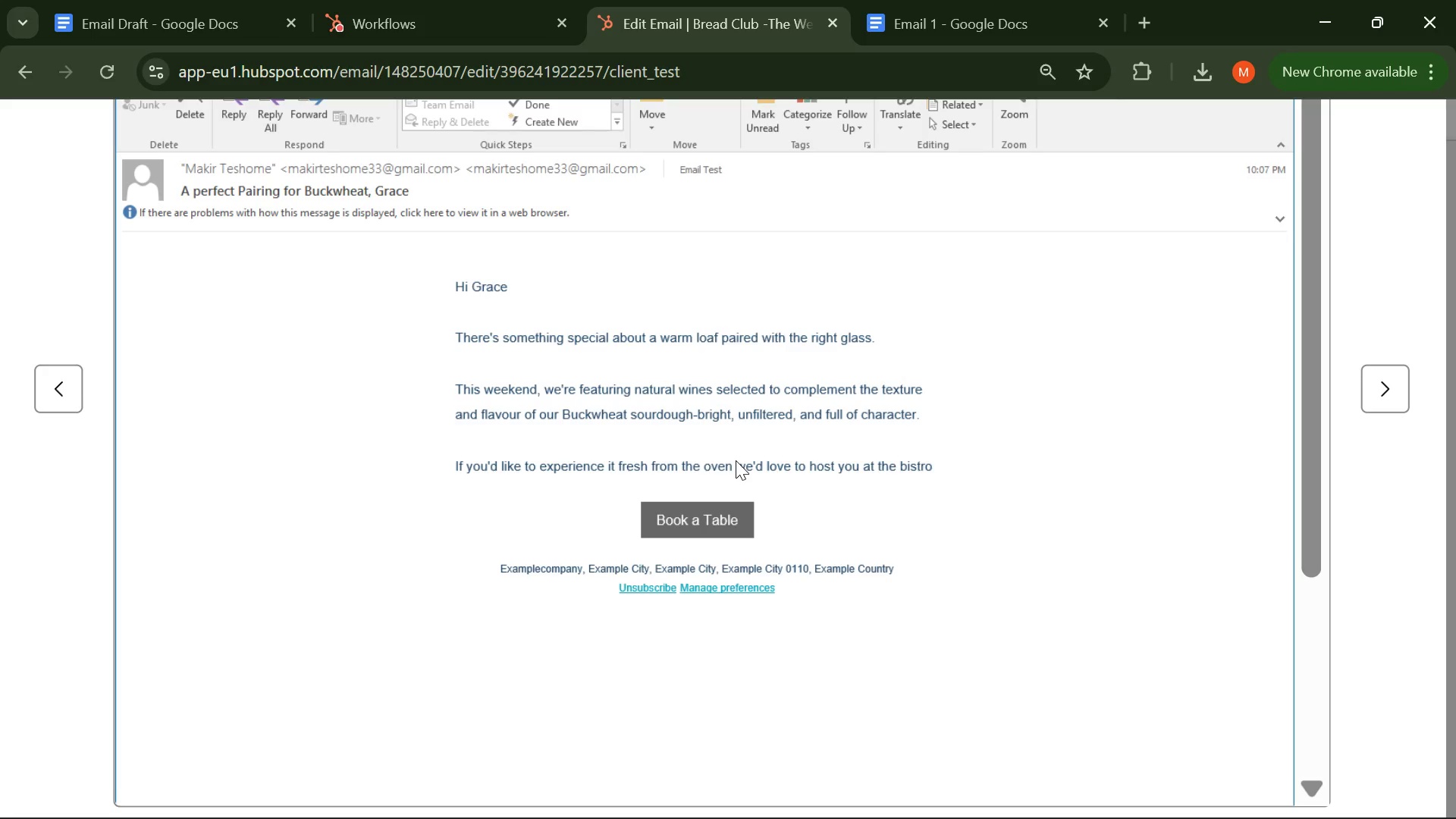 
left_click([1061, 435])
 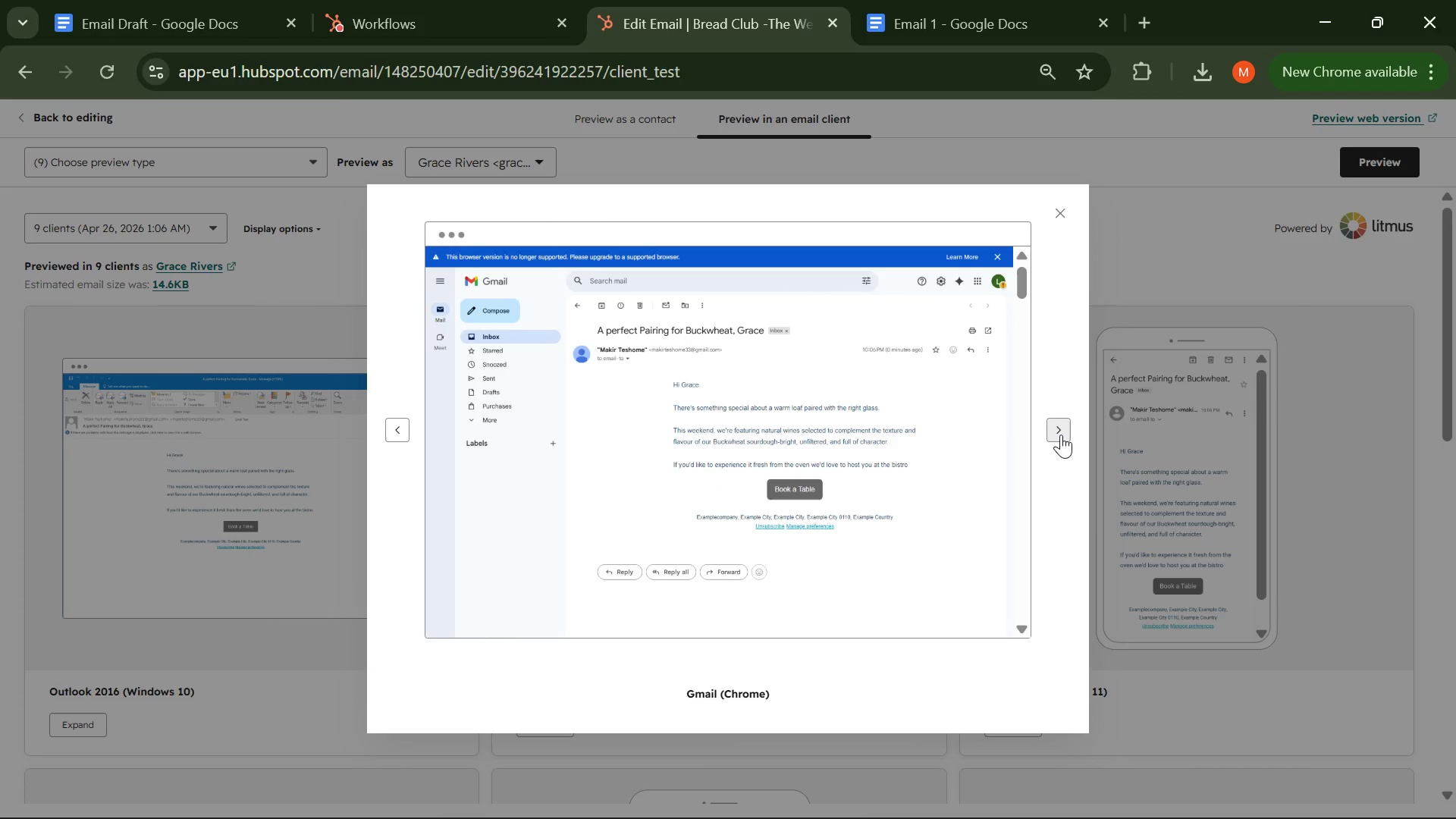 
mouse_move([1012, 431])
 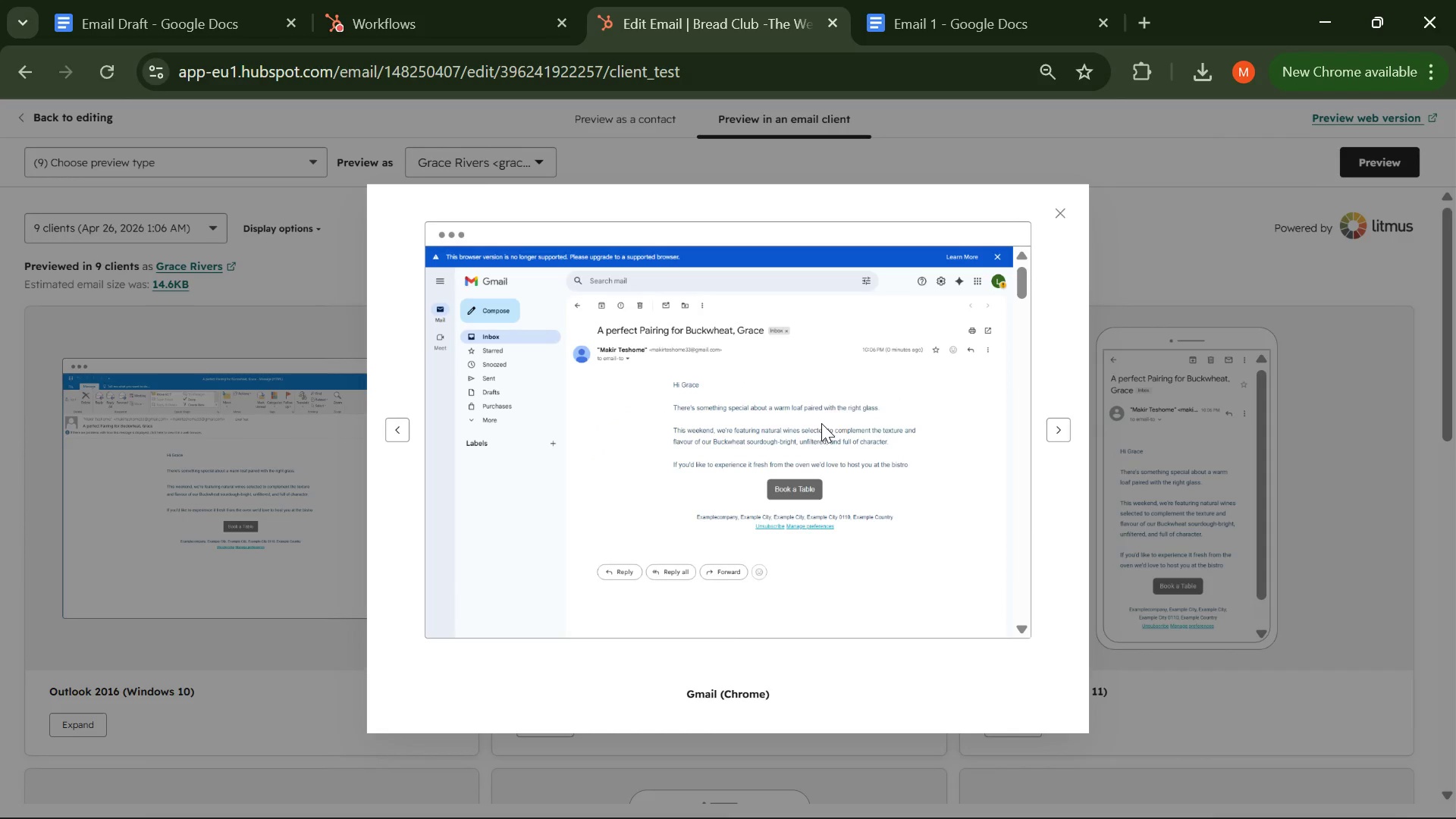 
wait(6.58)
 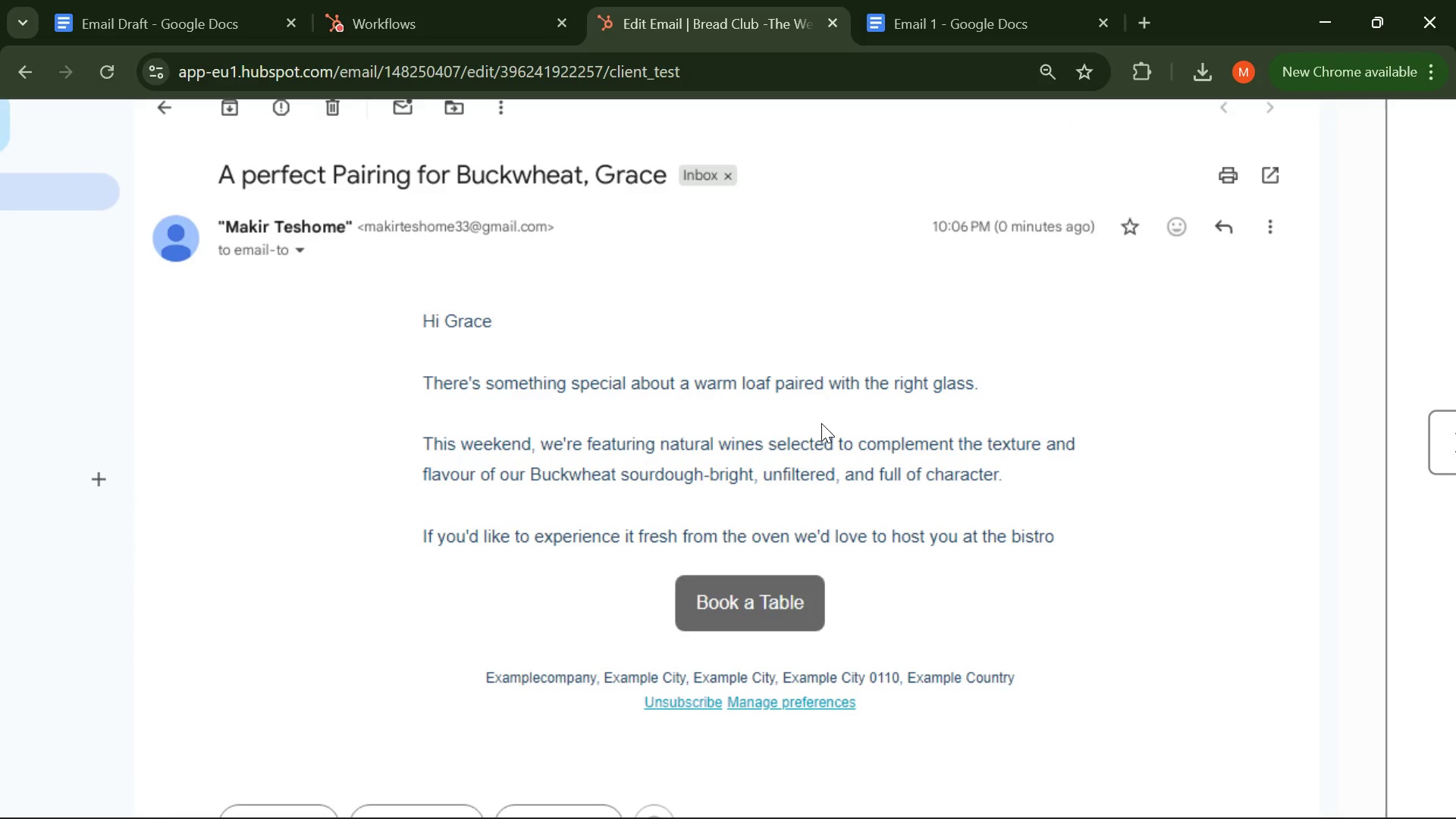 
key(Control+Minus)
 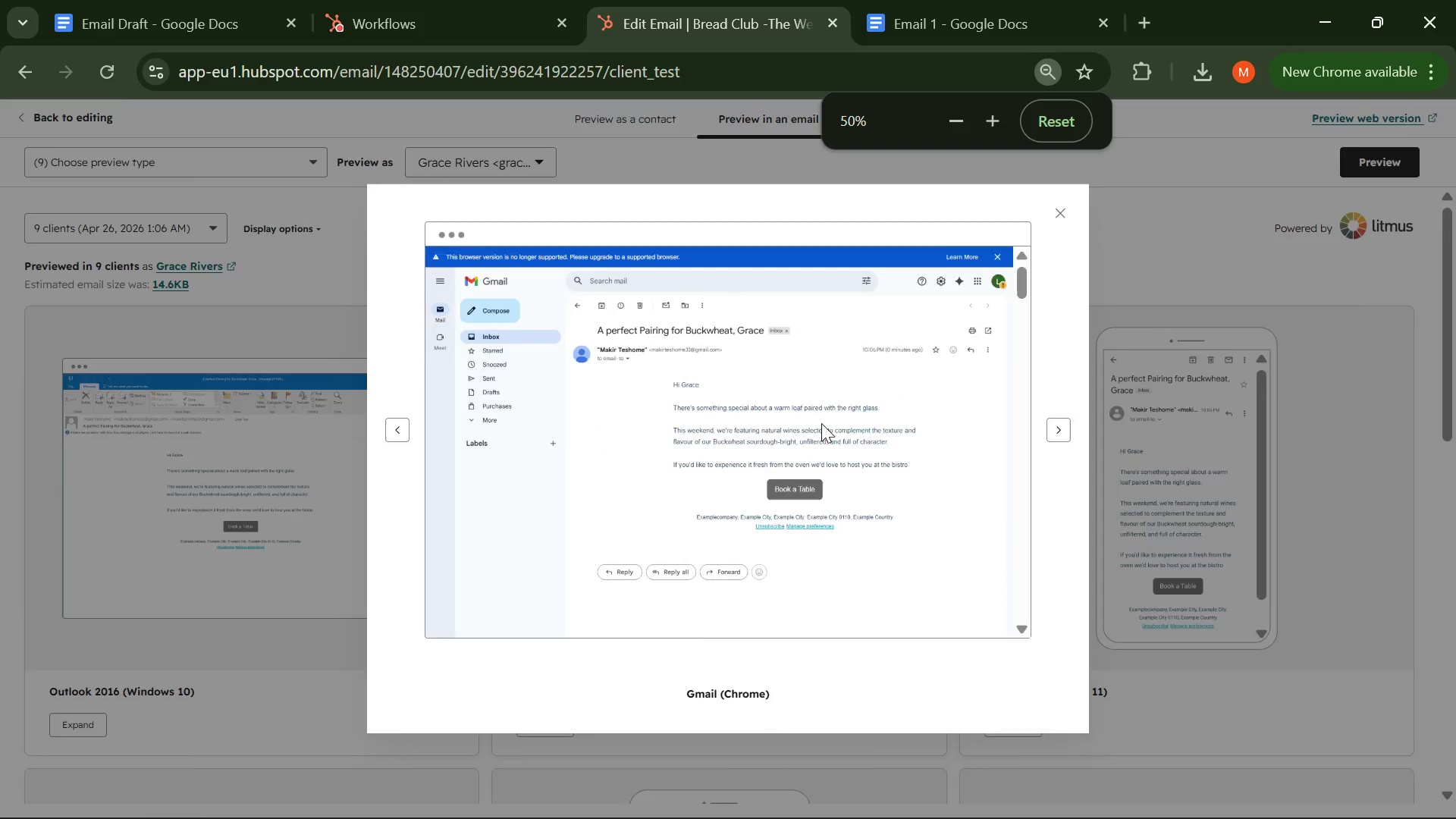 
key(Control+Minus)
 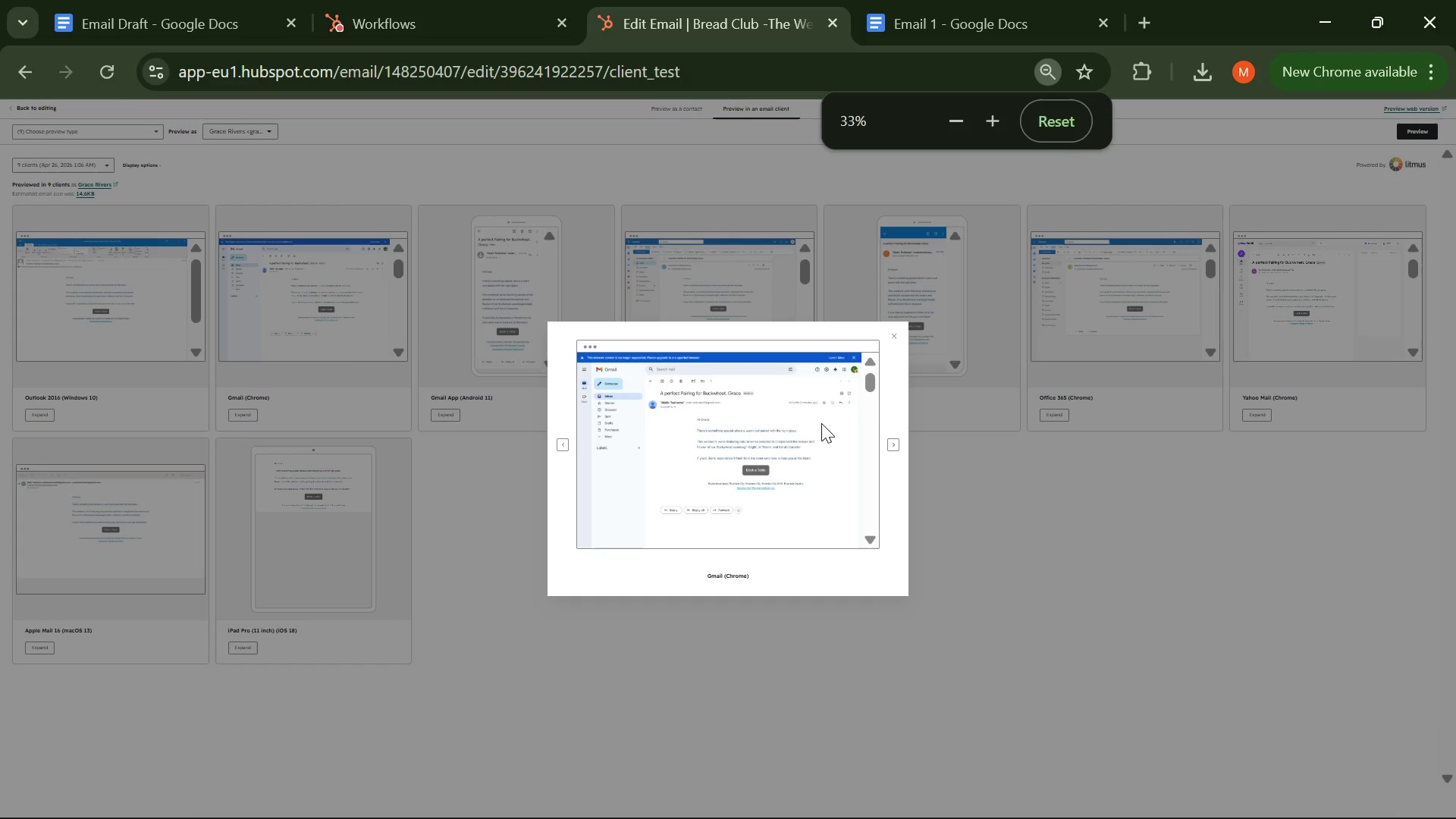 
key(Control+Equal)
 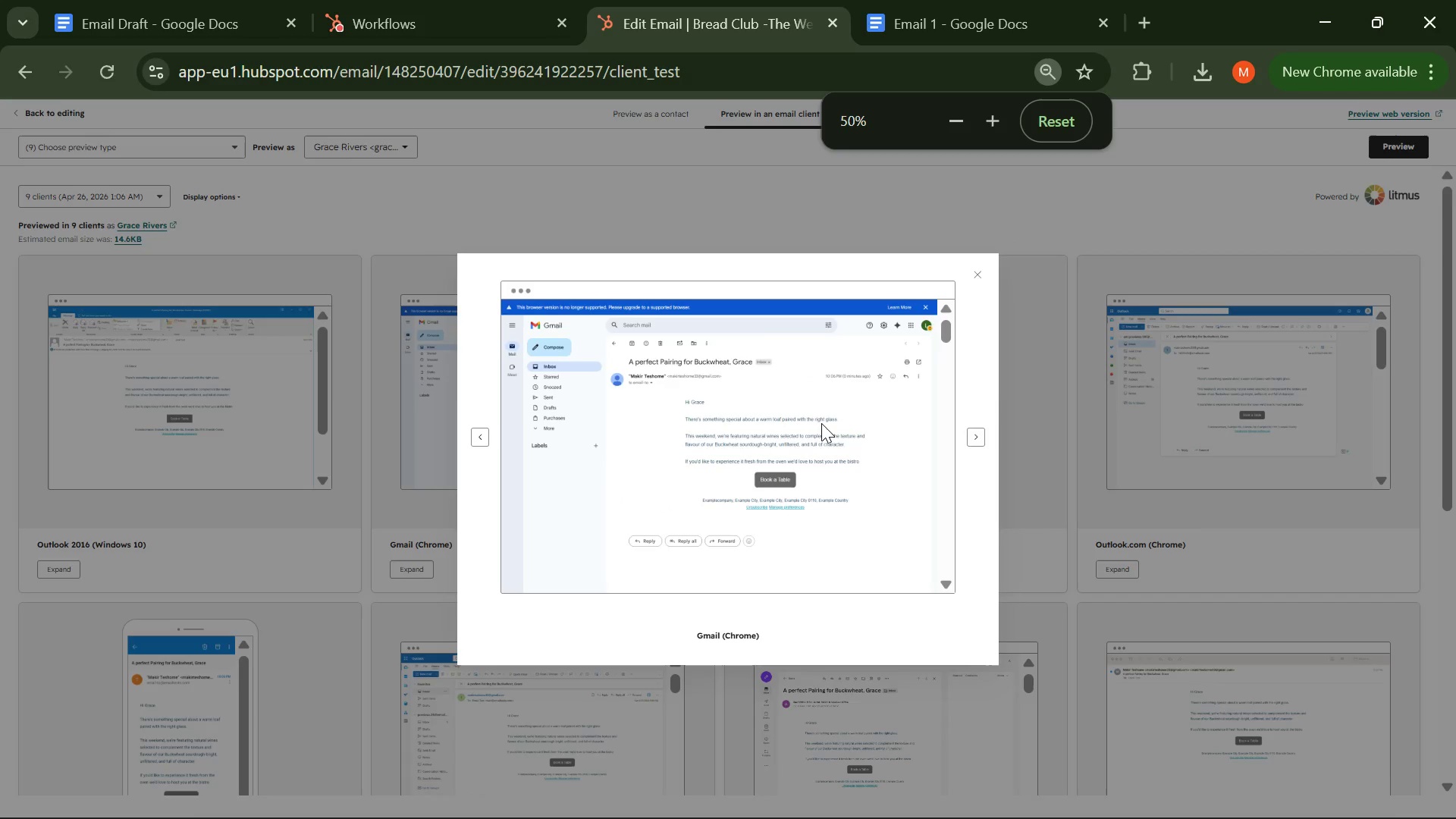 
key(Control+Equal)
 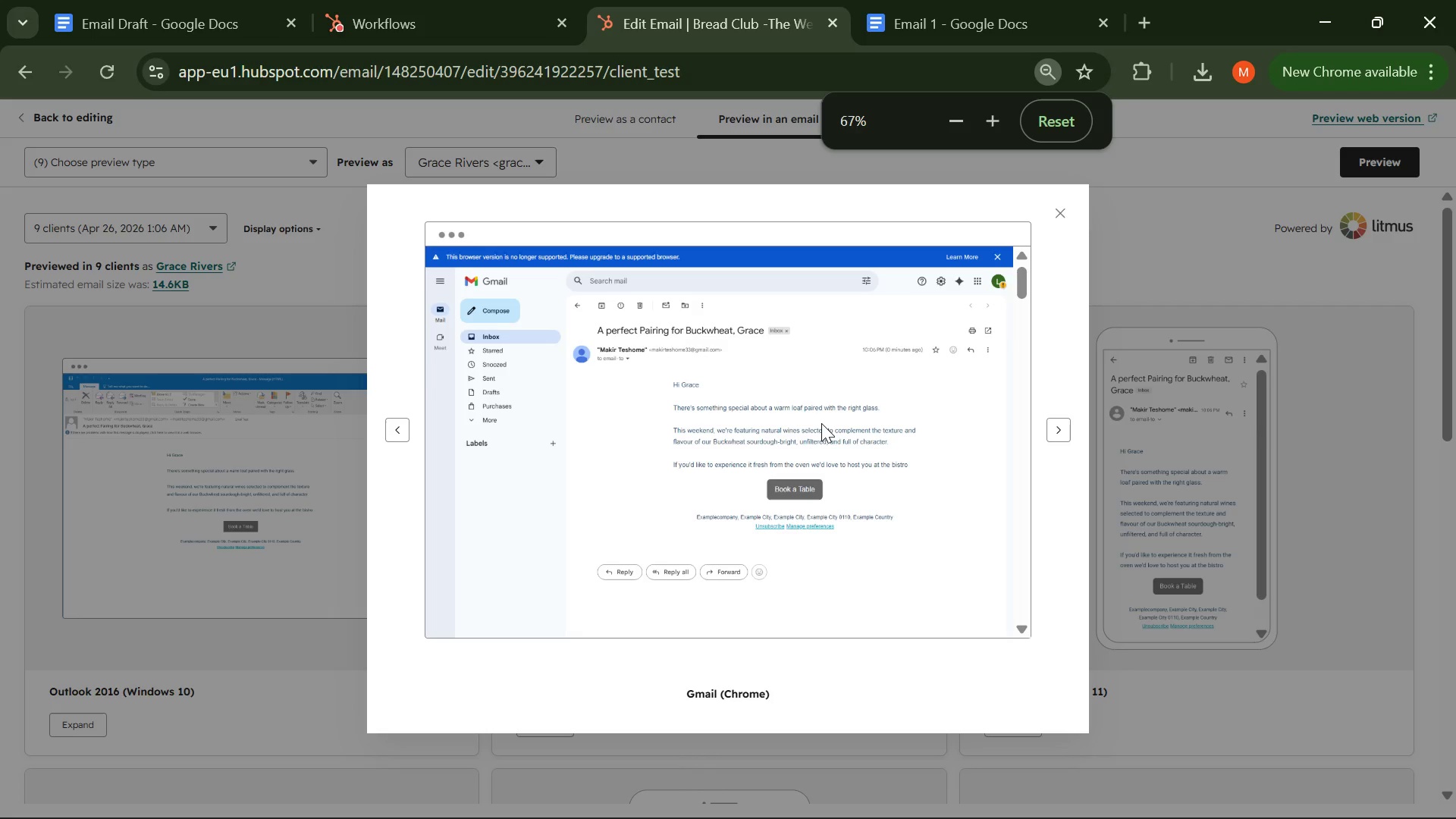 
key(Control+Equal)
 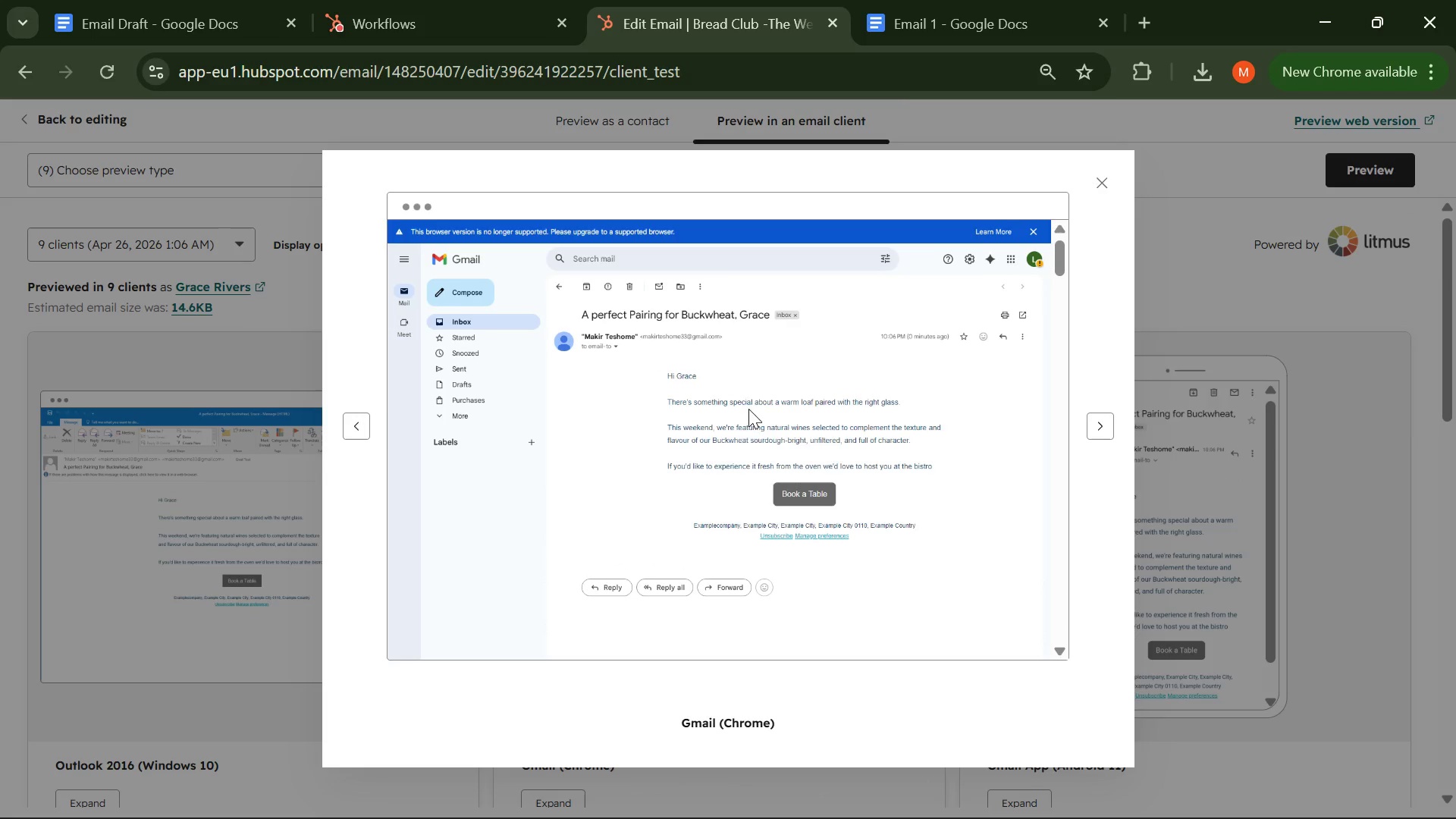 
left_click([1115, 173])
 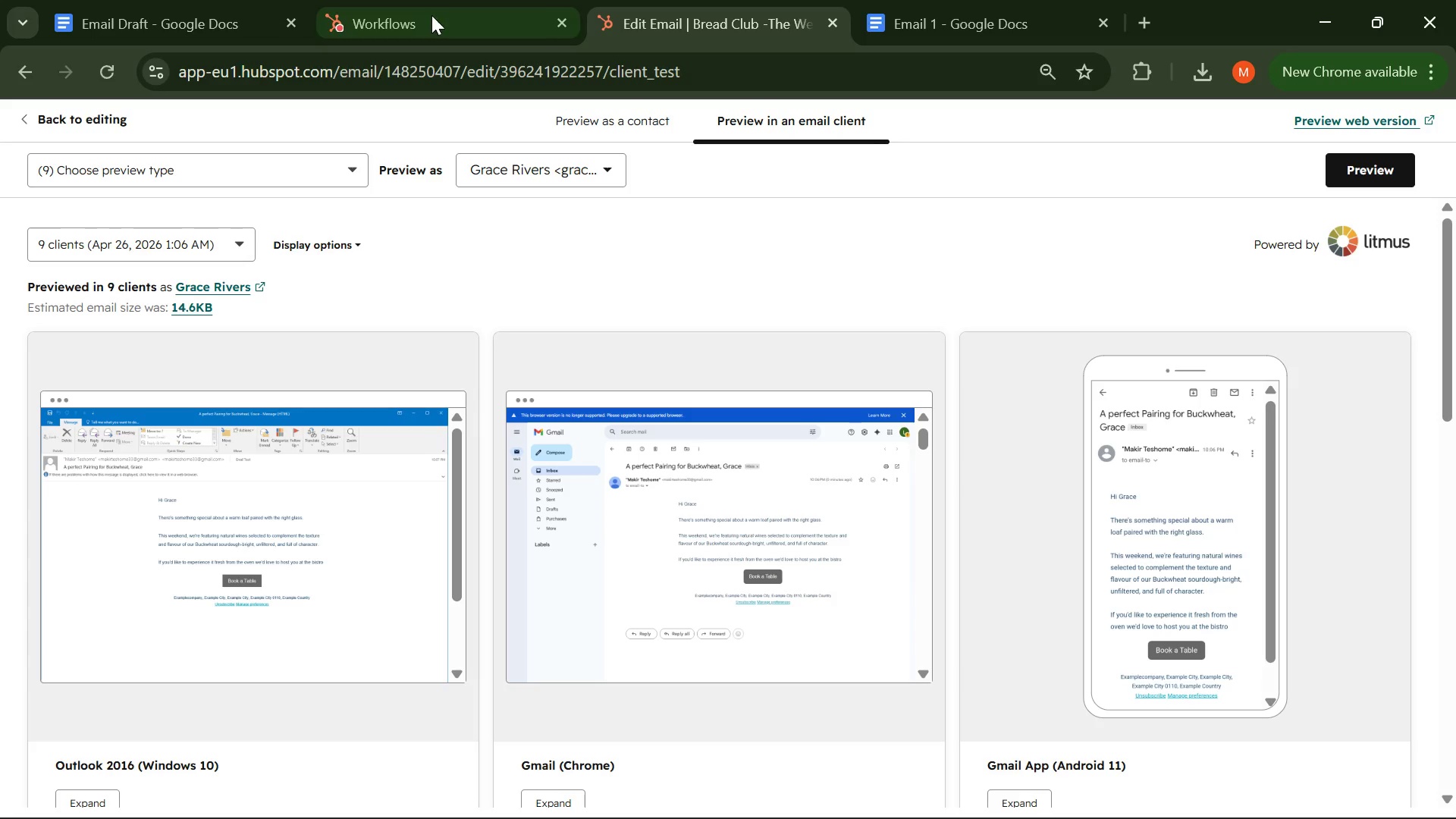 
left_click([416, 15])
 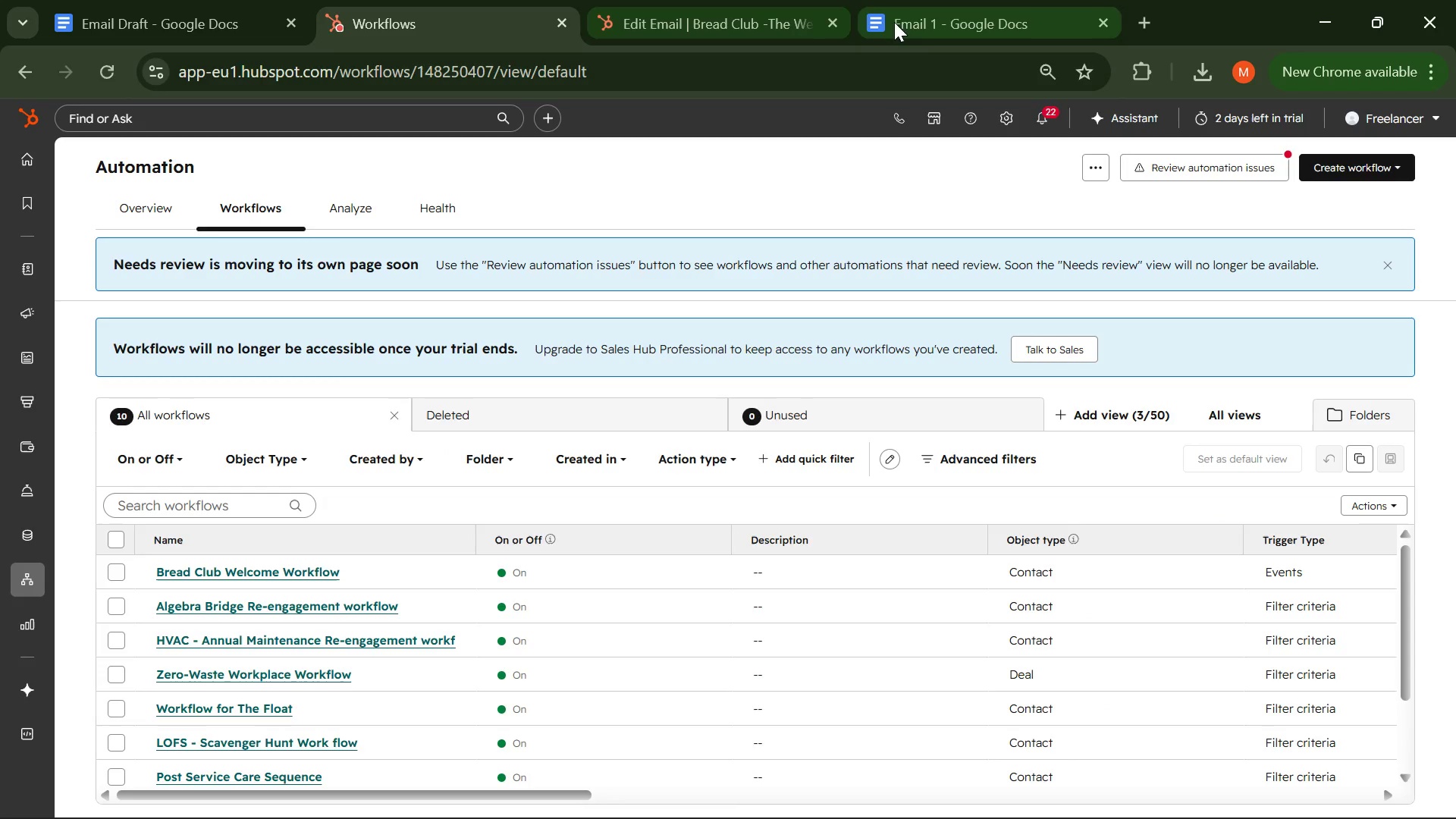 
left_click([917, 16])
 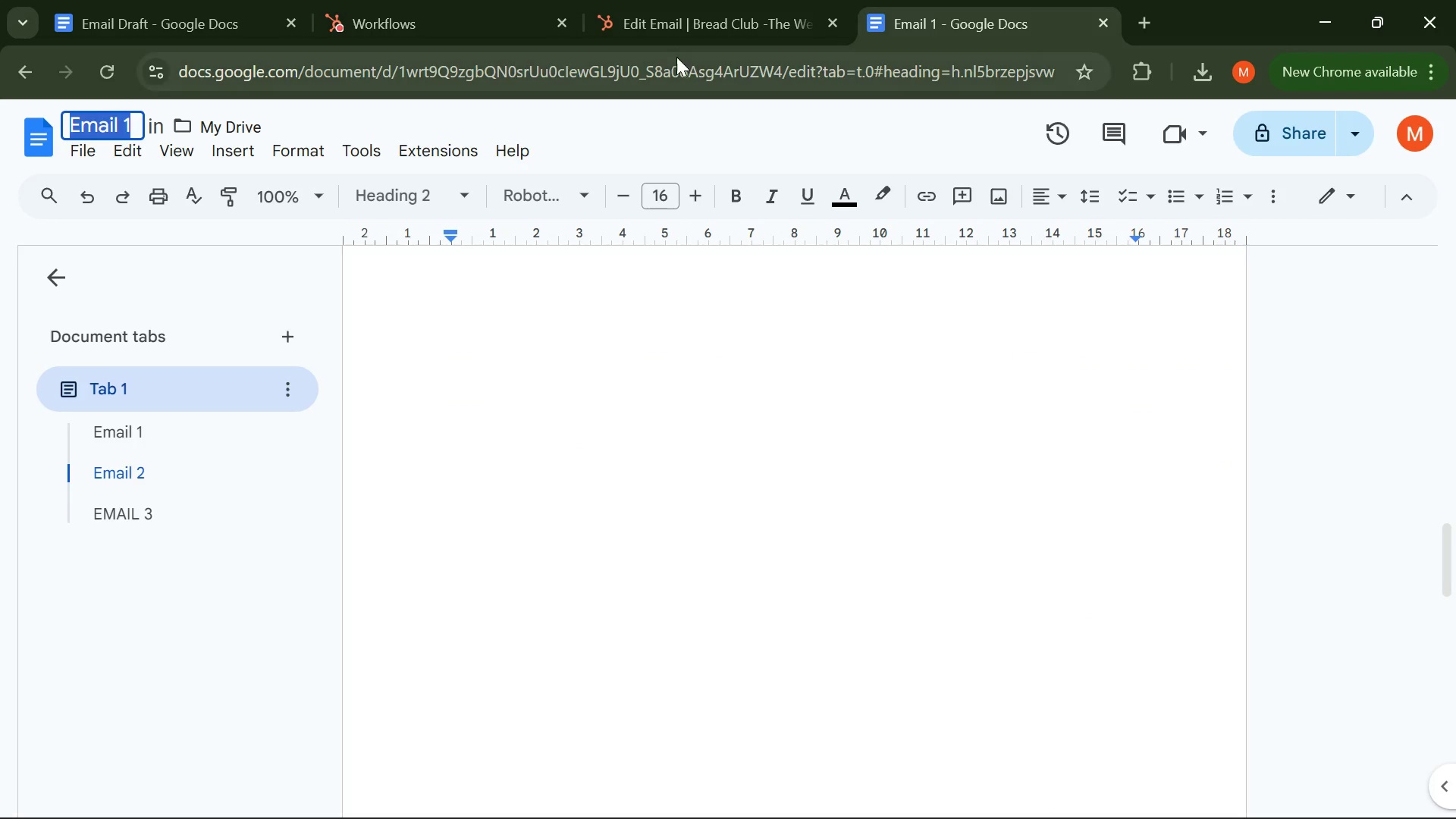 
left_click([600, 276])
 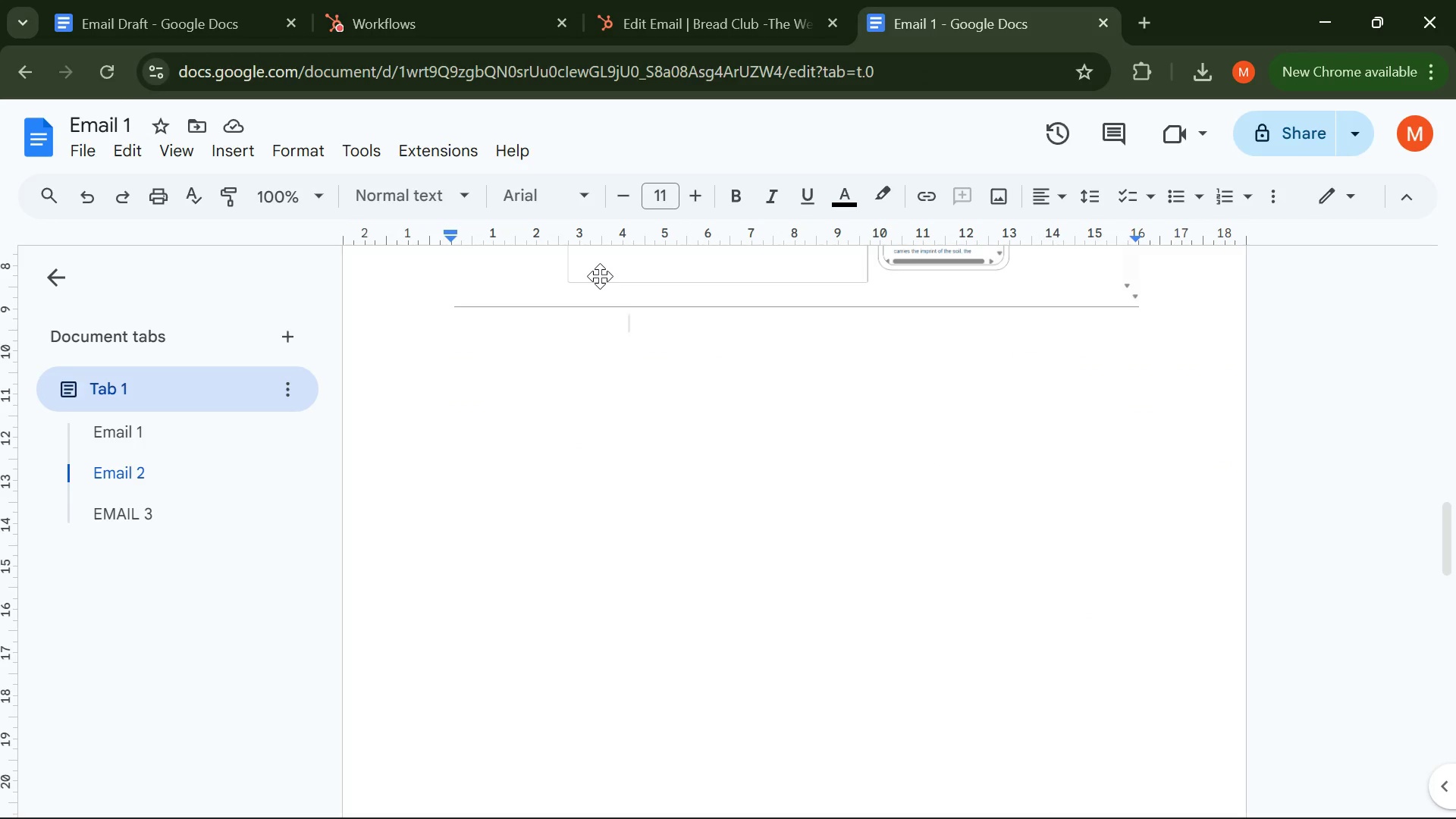 
scroll: coordinate [600, 276], scroll_direction: up, amount: 3.0
 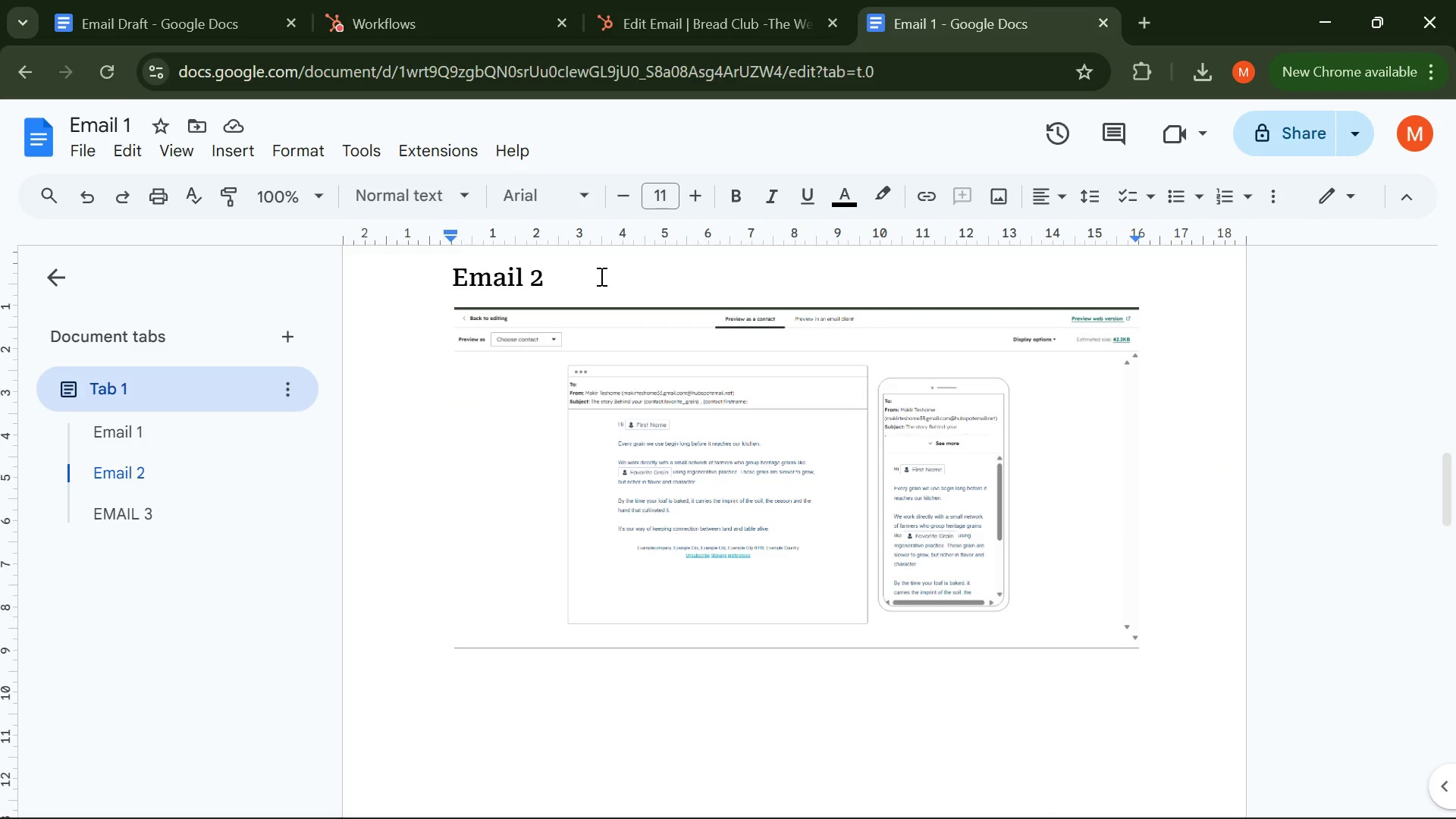 
left_click([686, 0])
 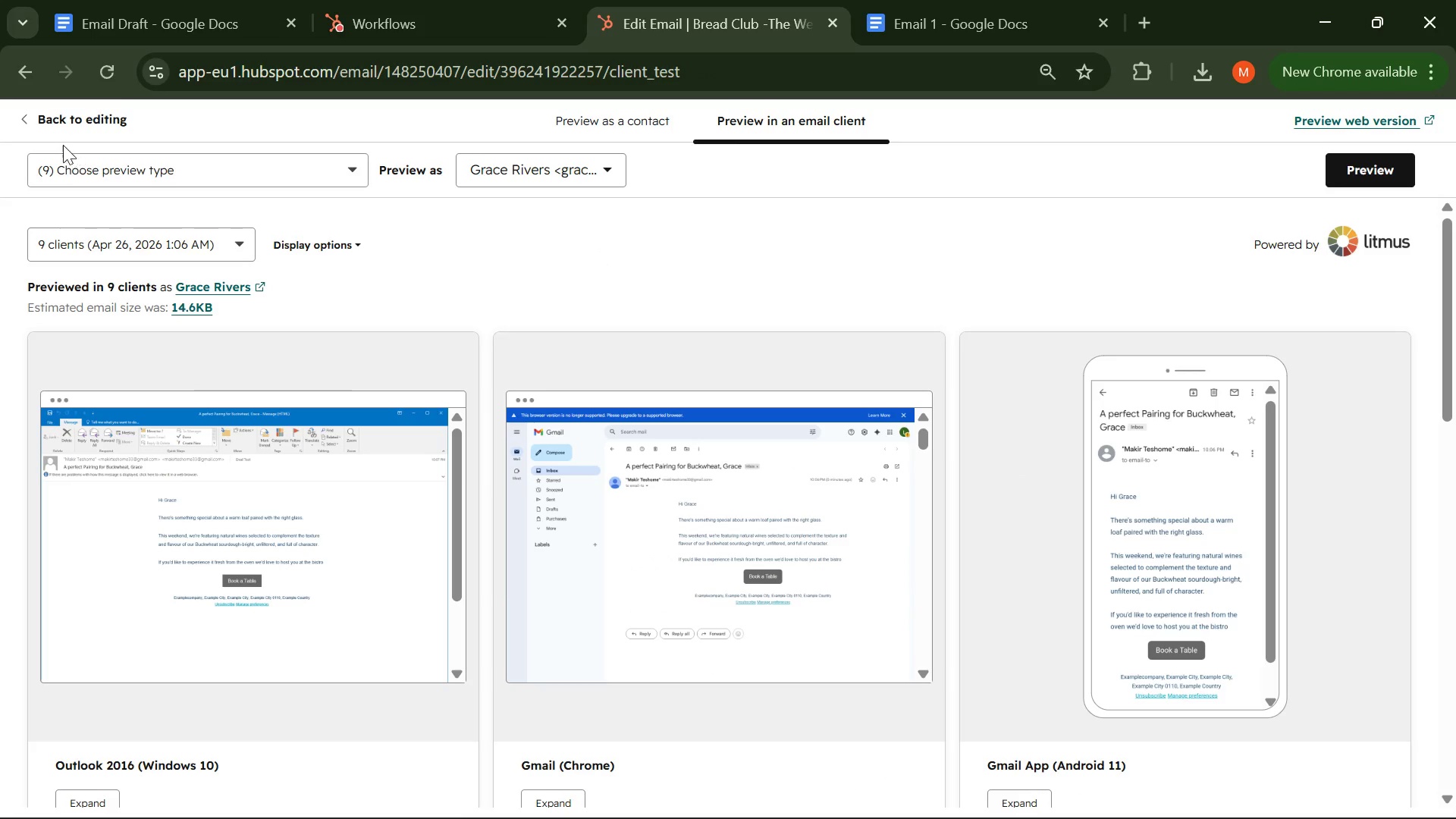 
scroll: coordinate [600, 276], scroll_direction: up, amount: 16.0
 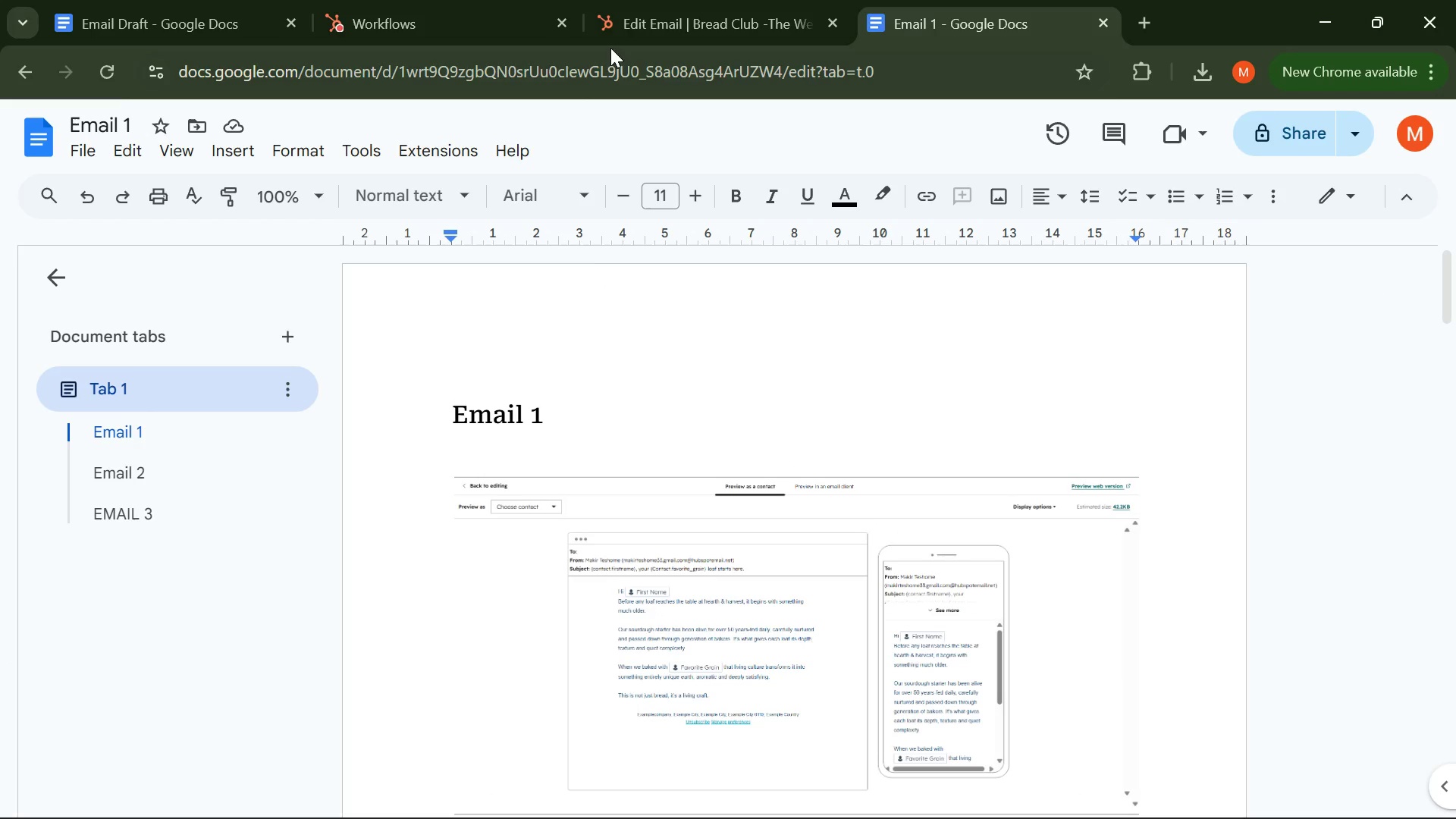 
left_click([49, 118])
 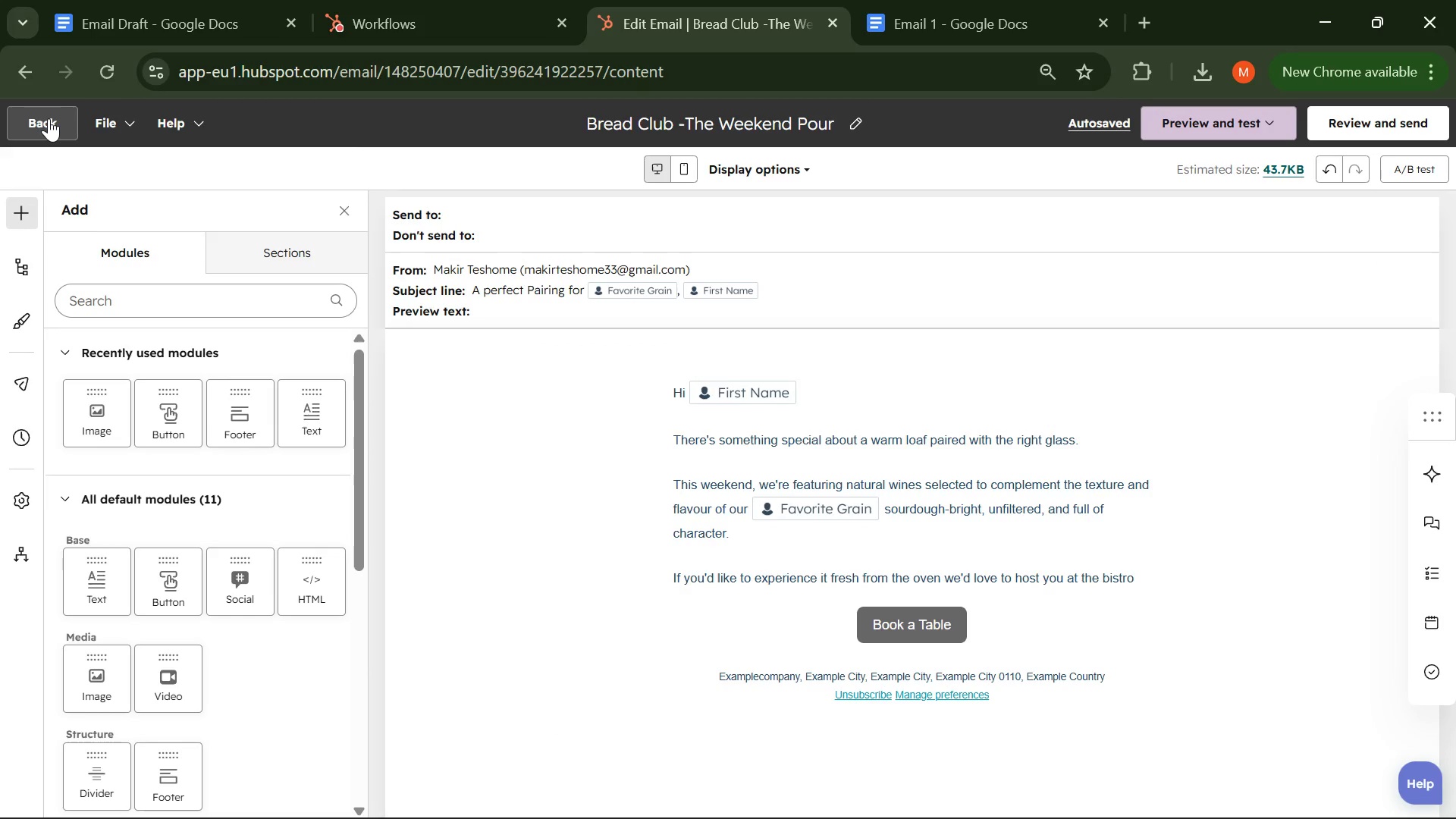 
left_click([49, 118])
 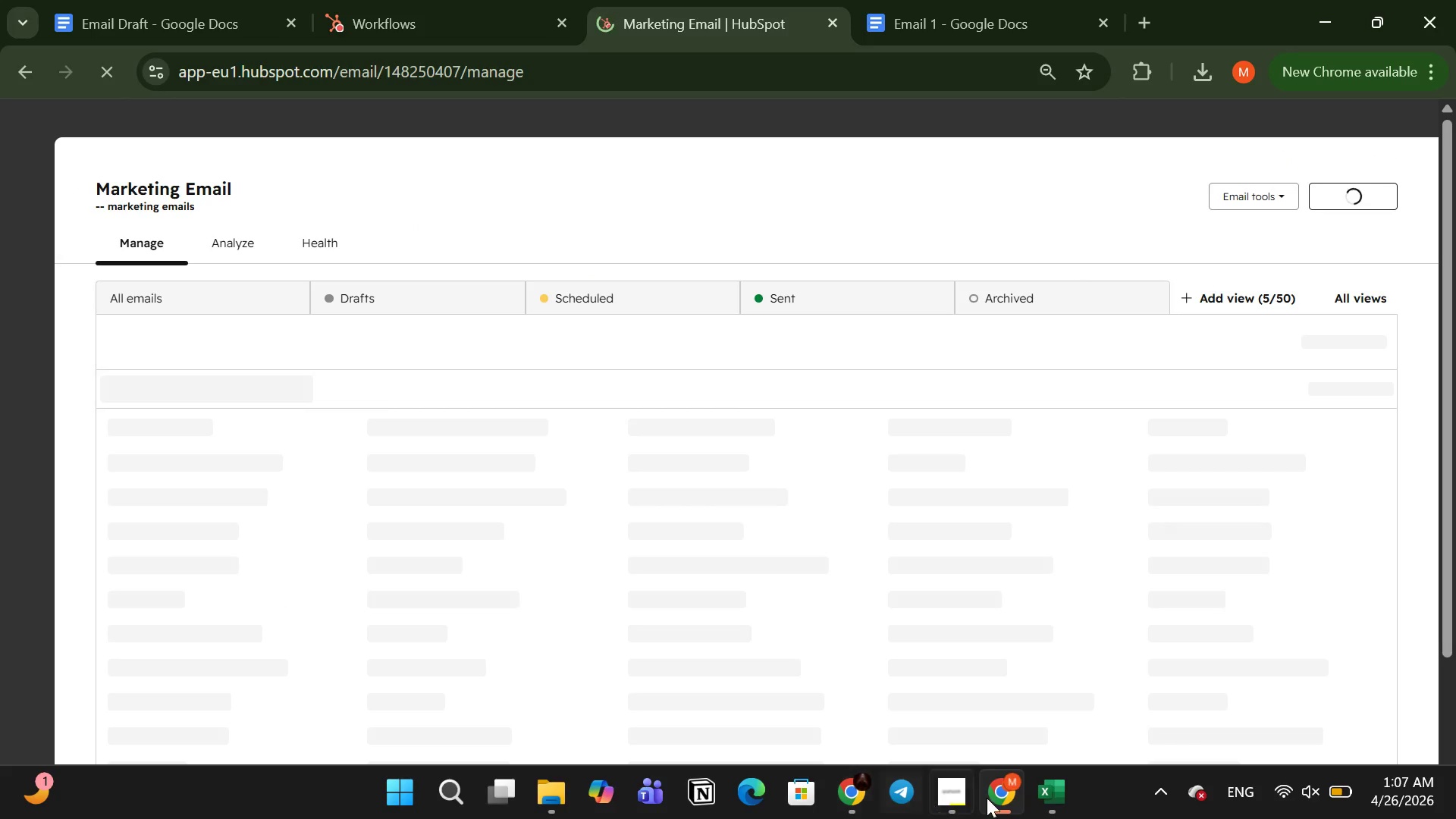 
left_click([965, 797])